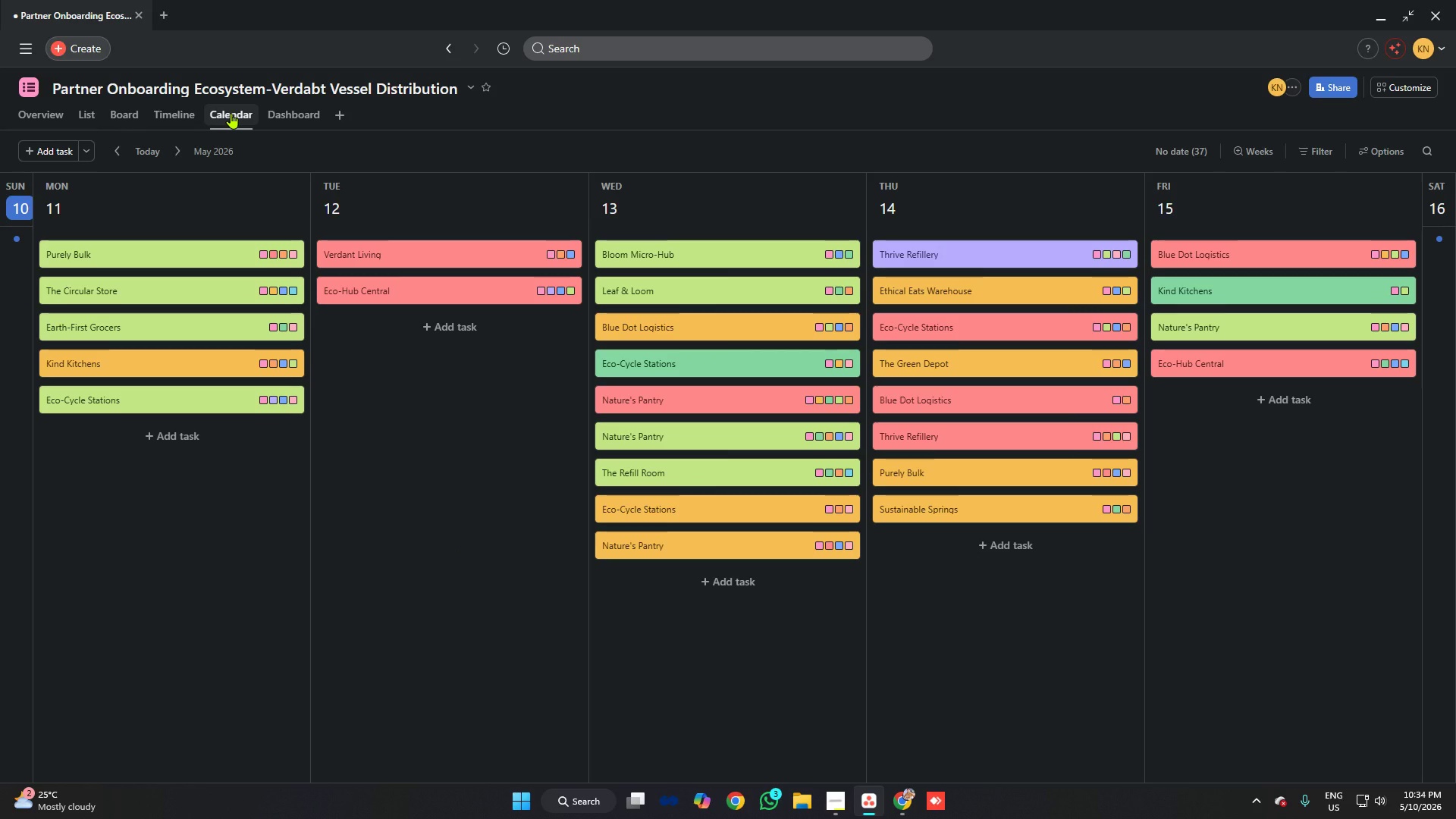 
left_click([121, 121])
 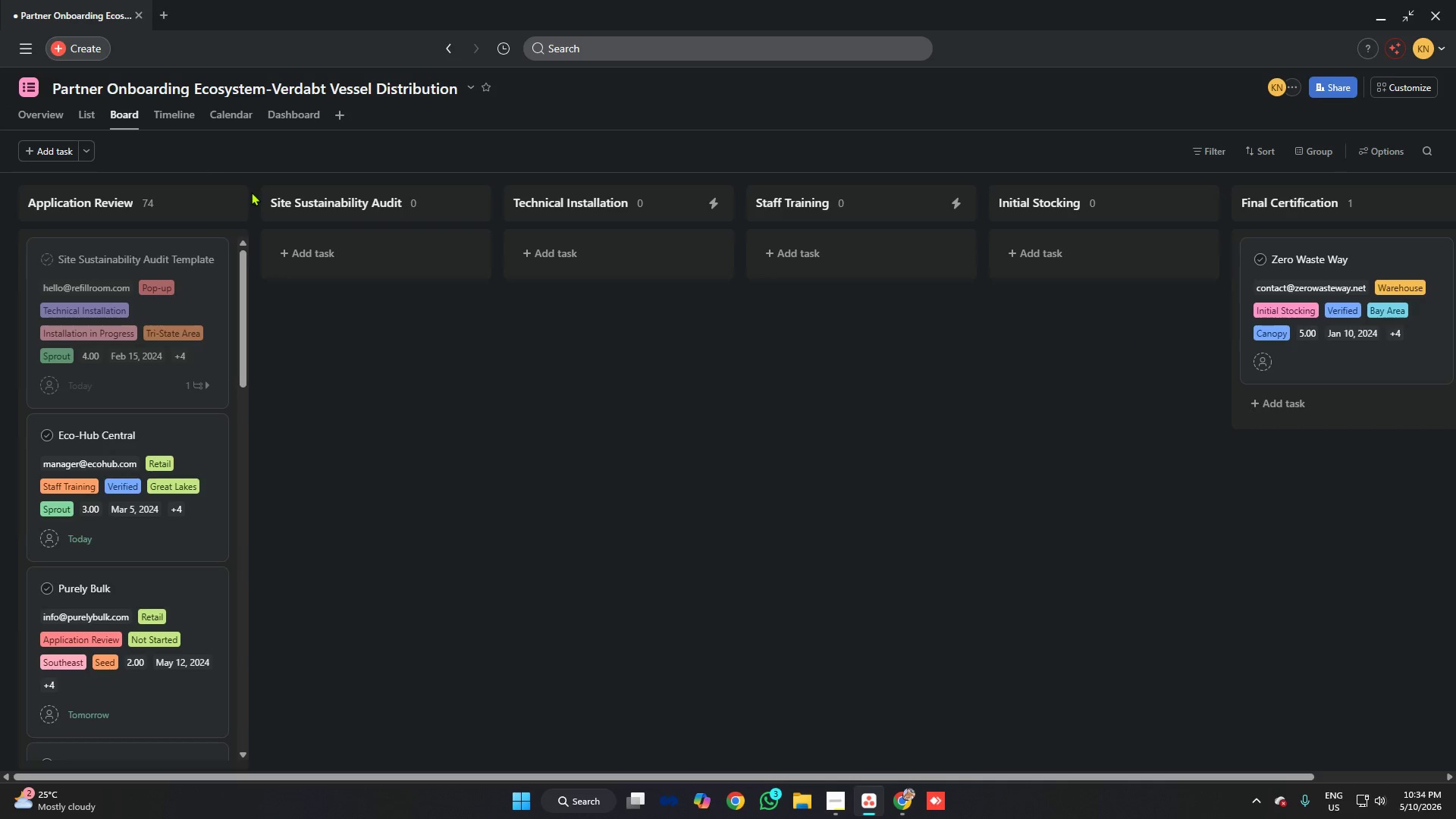 
scroll: coordinate [202, 337], scroll_direction: down, amount: 96.0
 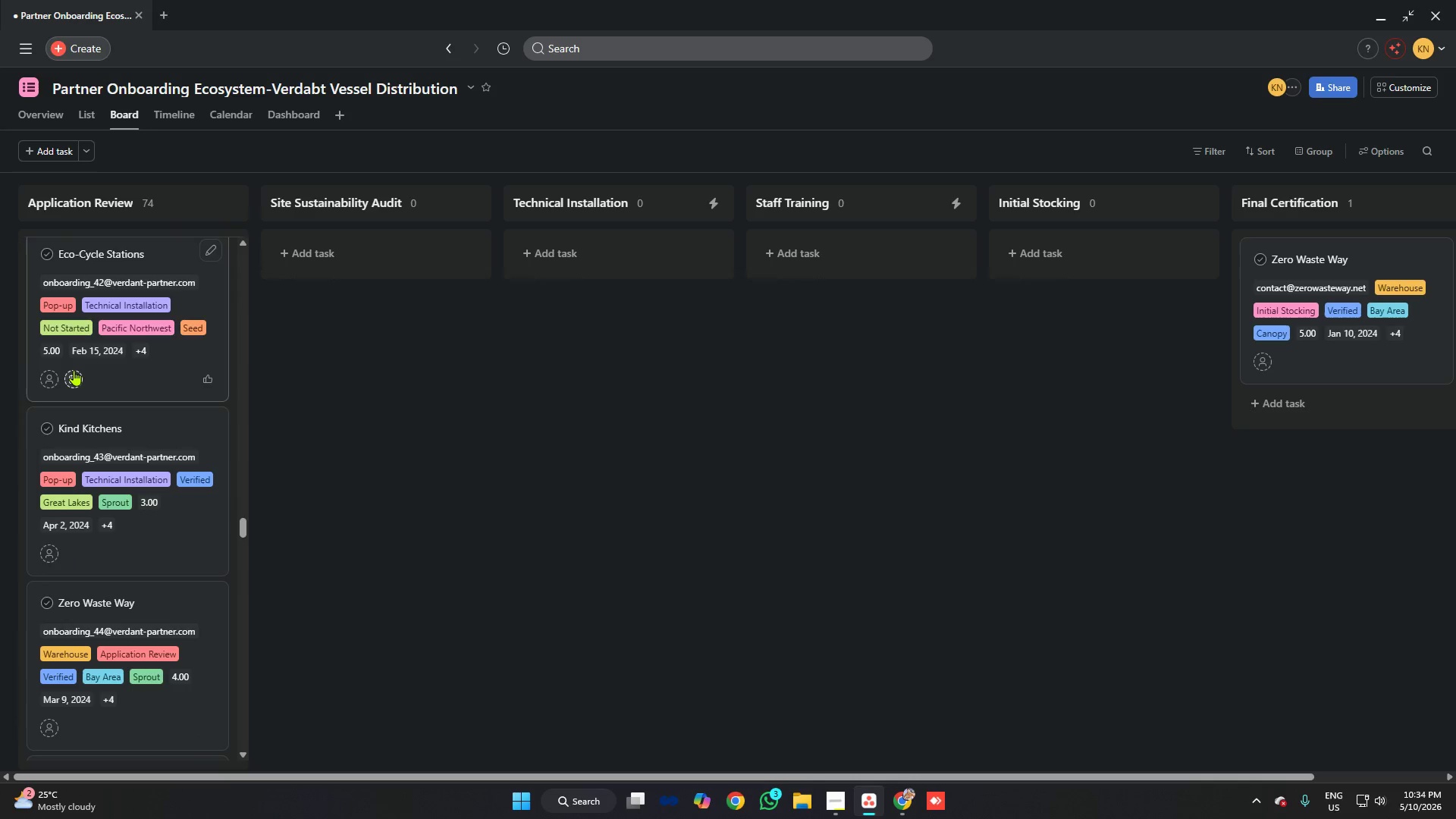 
scroll: coordinate [118, 355], scroll_direction: up, amount: 7.0
 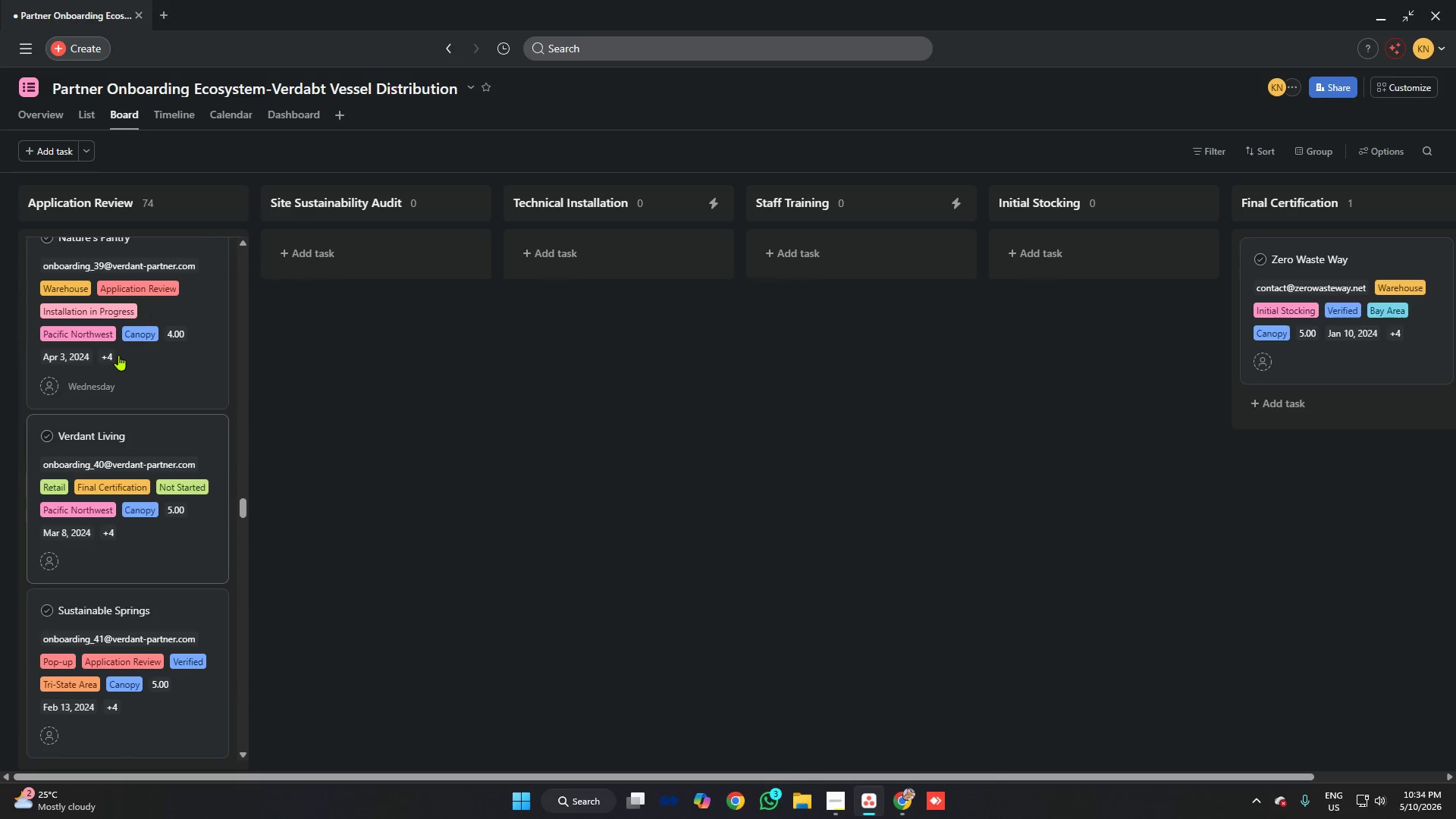 
scroll: coordinate [129, 362], scroll_direction: down, amount: 2.0
 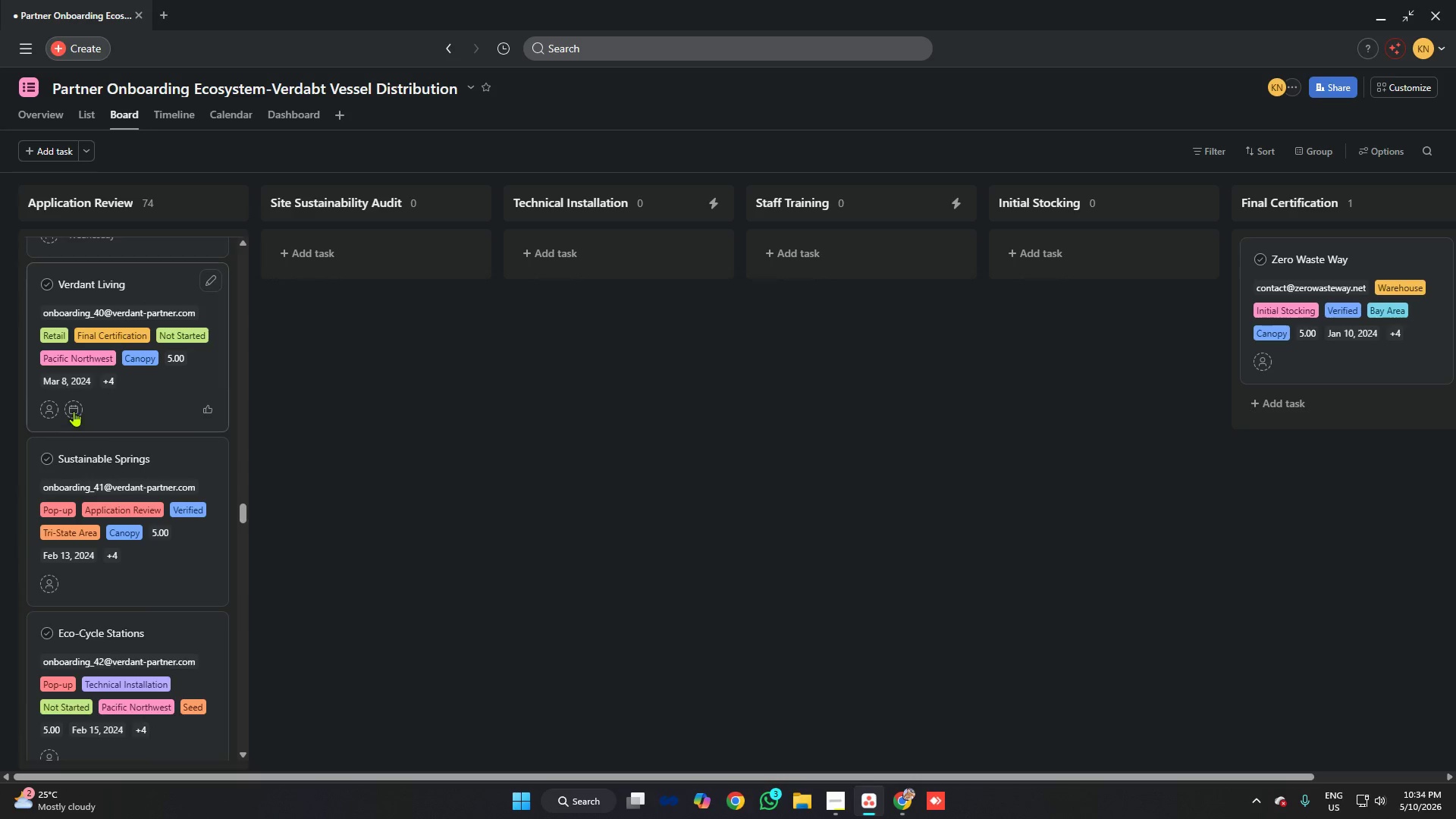 
left_click([73, 410])
 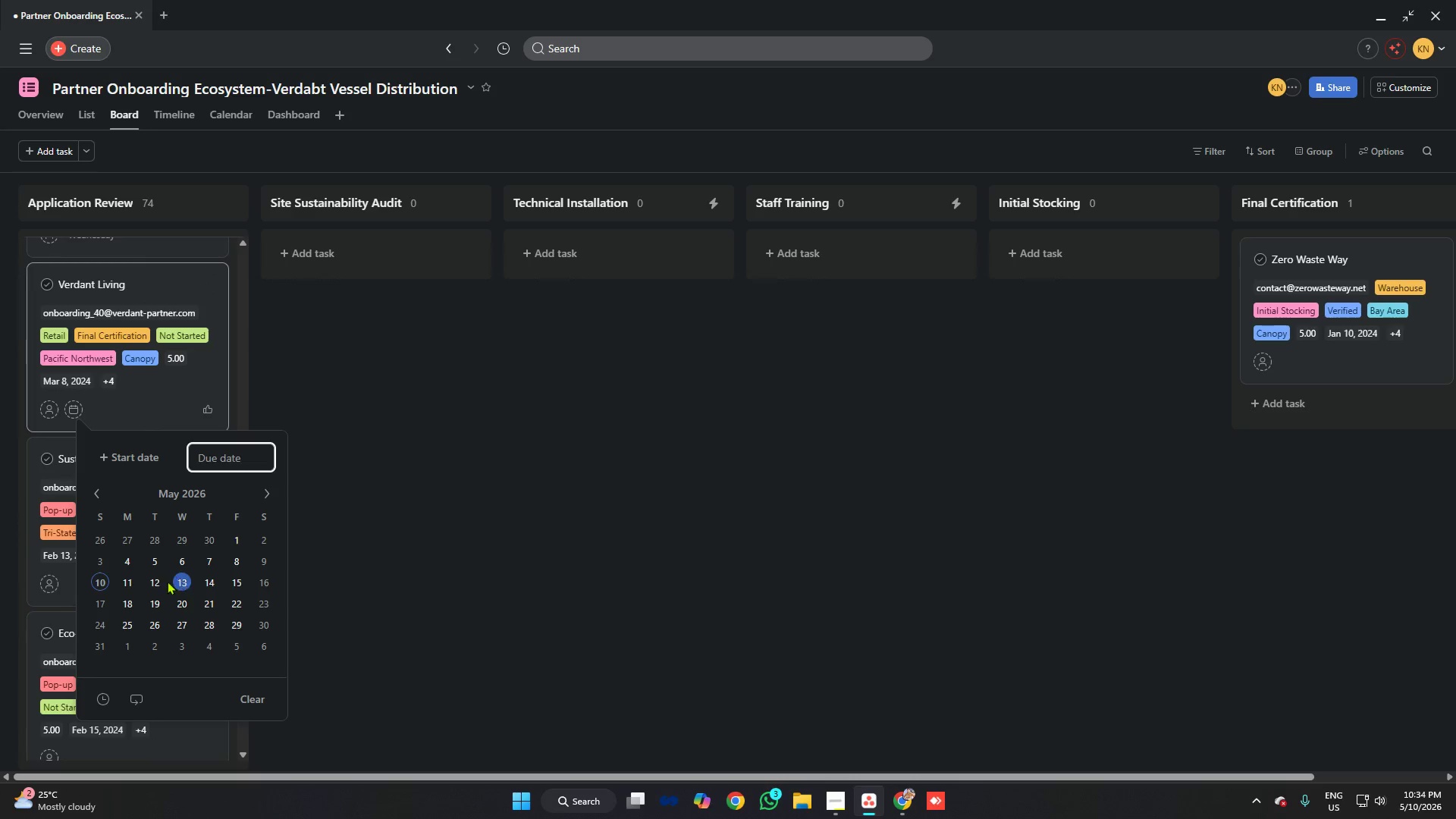 
left_click([158, 581])
 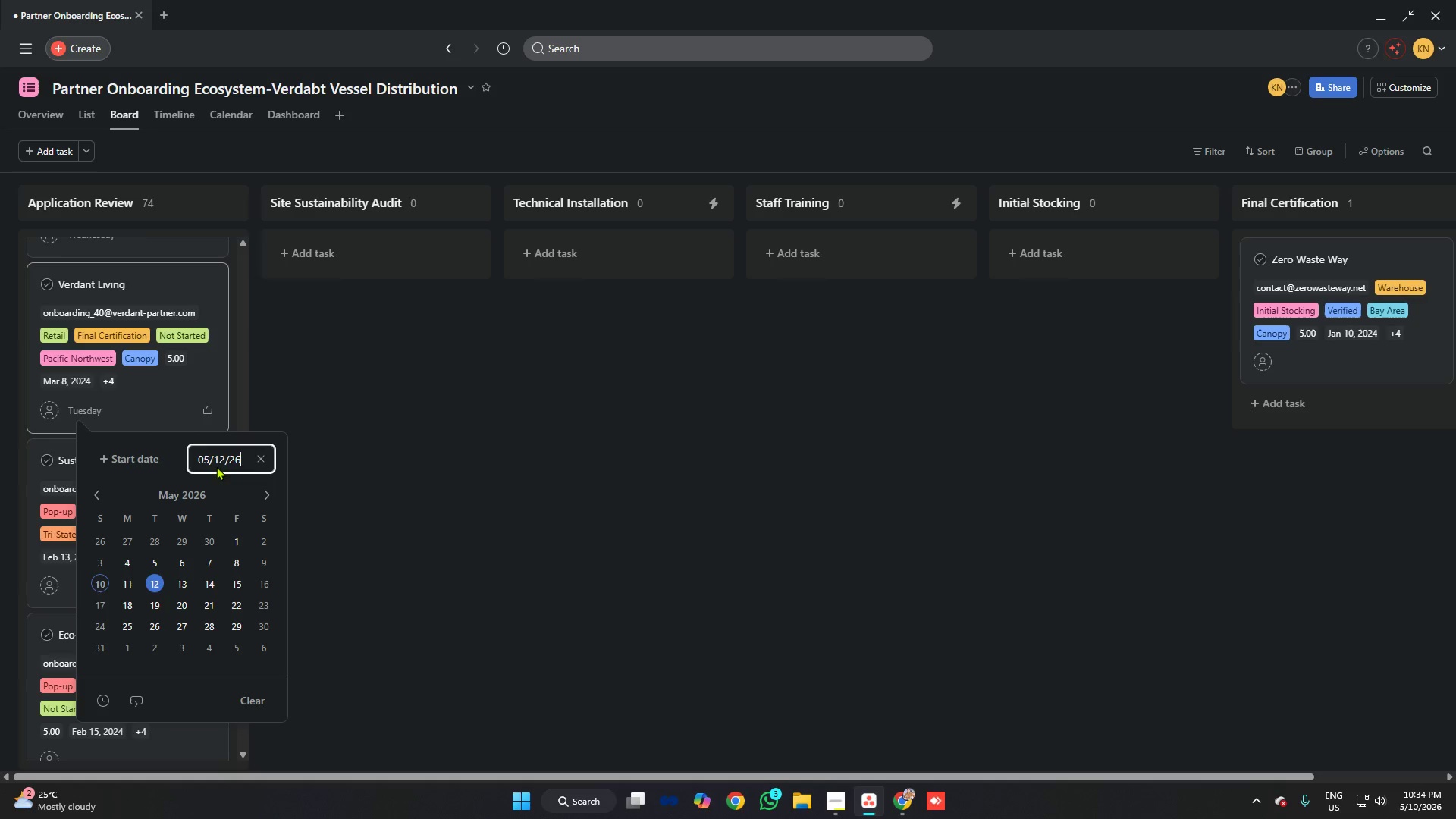 
left_click([483, 454])
 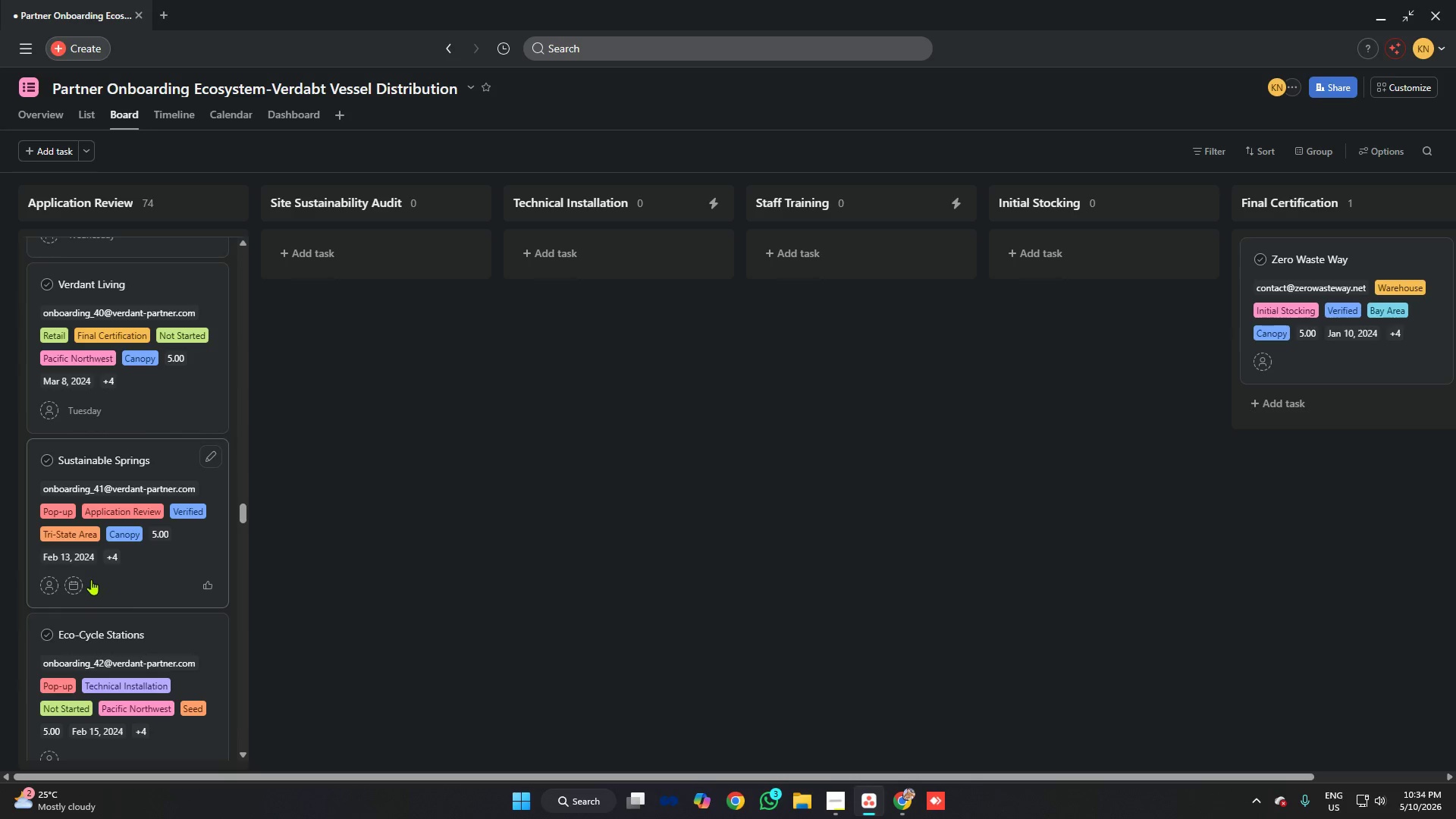 
left_click([77, 582])
 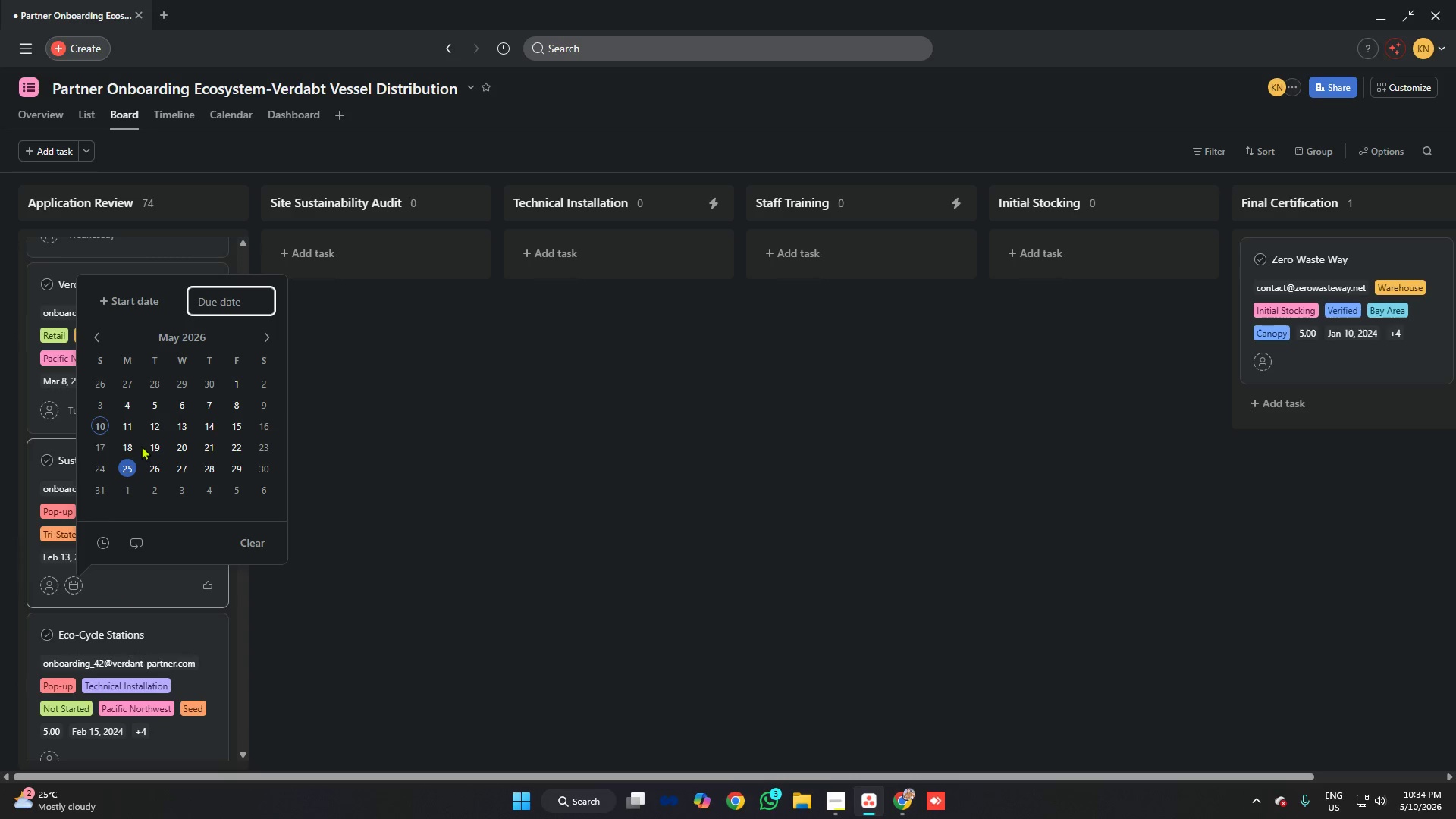 
left_click([127, 425])
 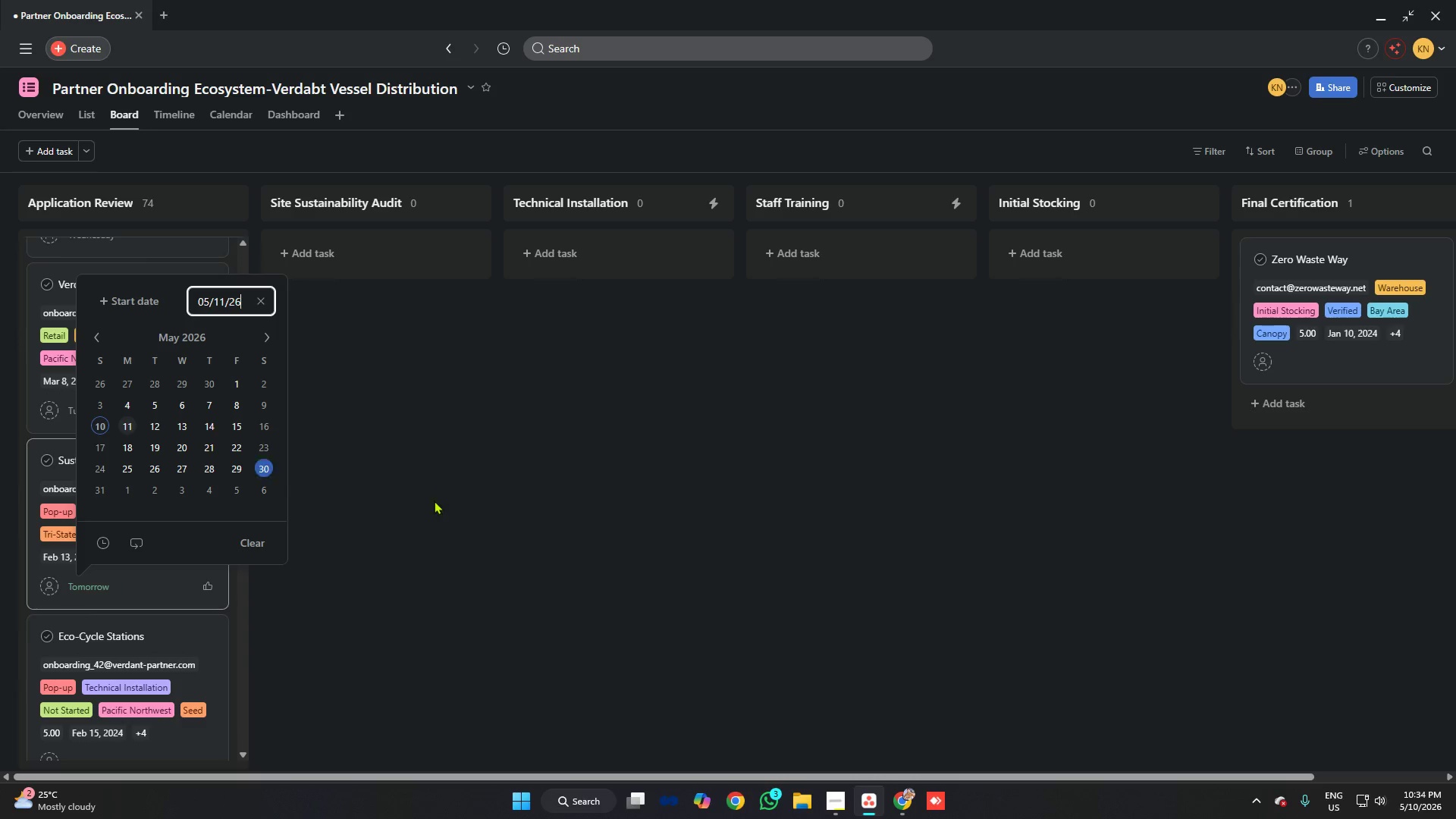 
left_click([442, 500])
 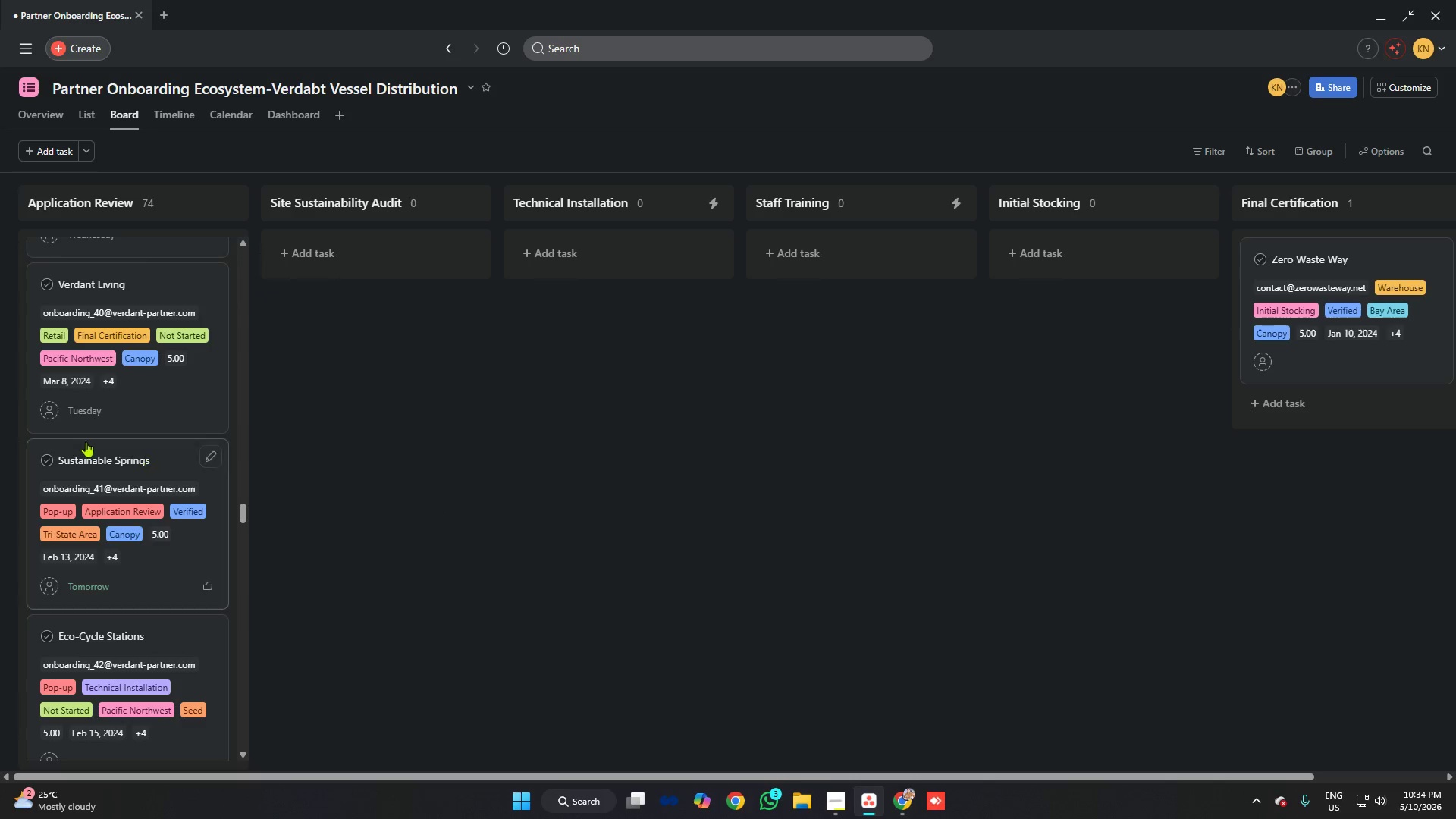 
scroll: coordinate [63, 430], scroll_direction: down, amount: 3.0
 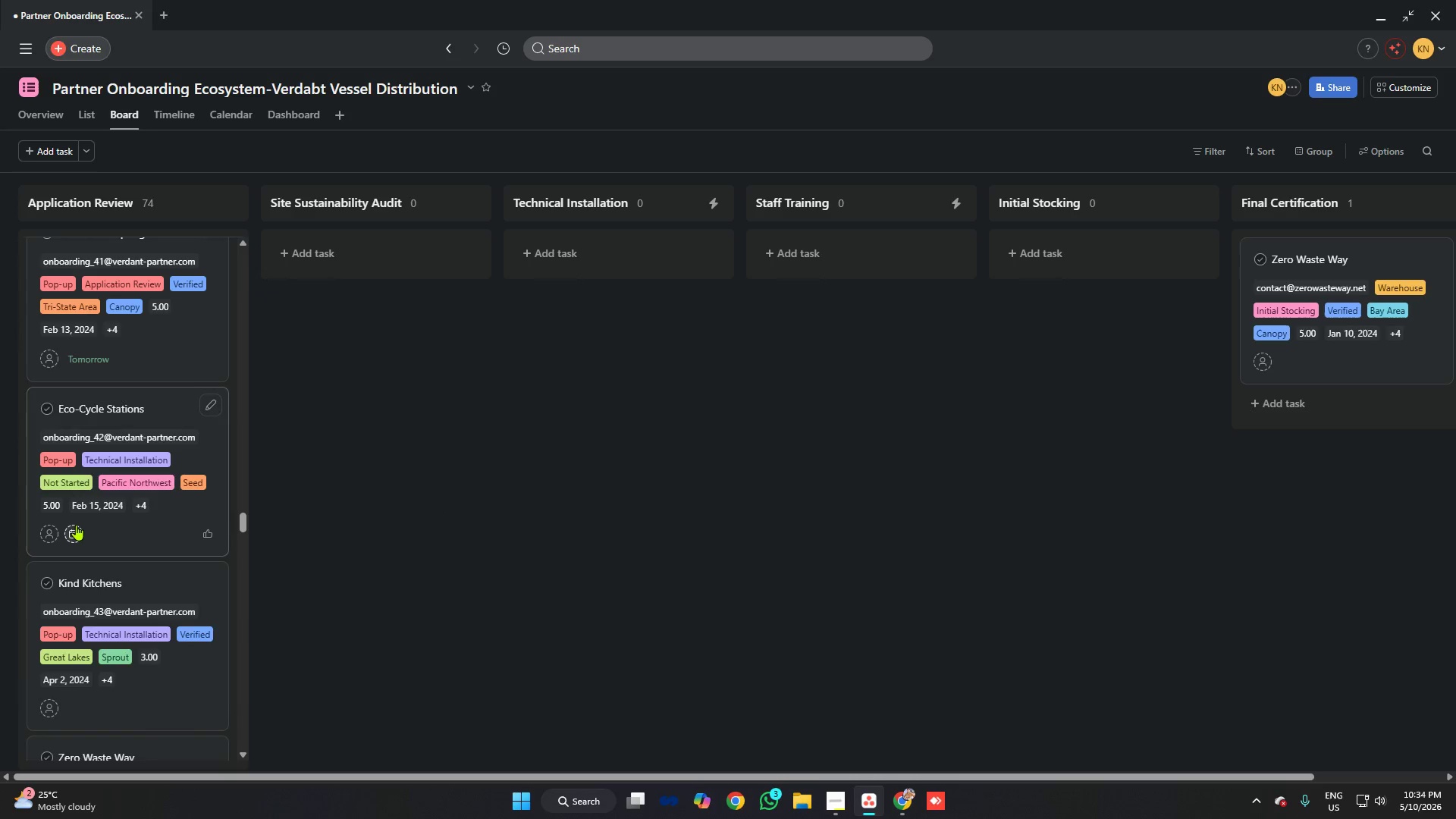 
left_click([76, 526])
 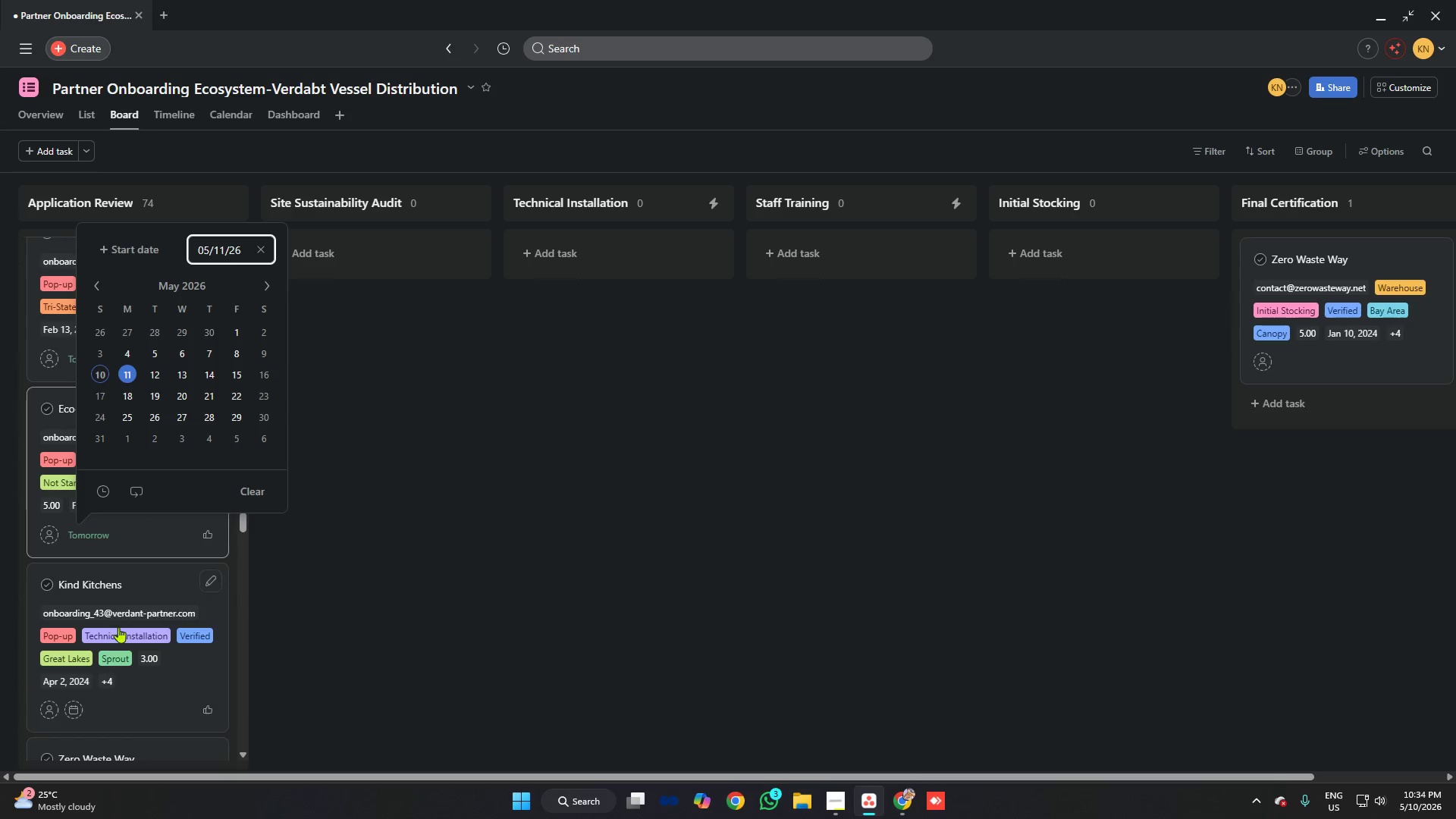 
left_click([76, 706])
 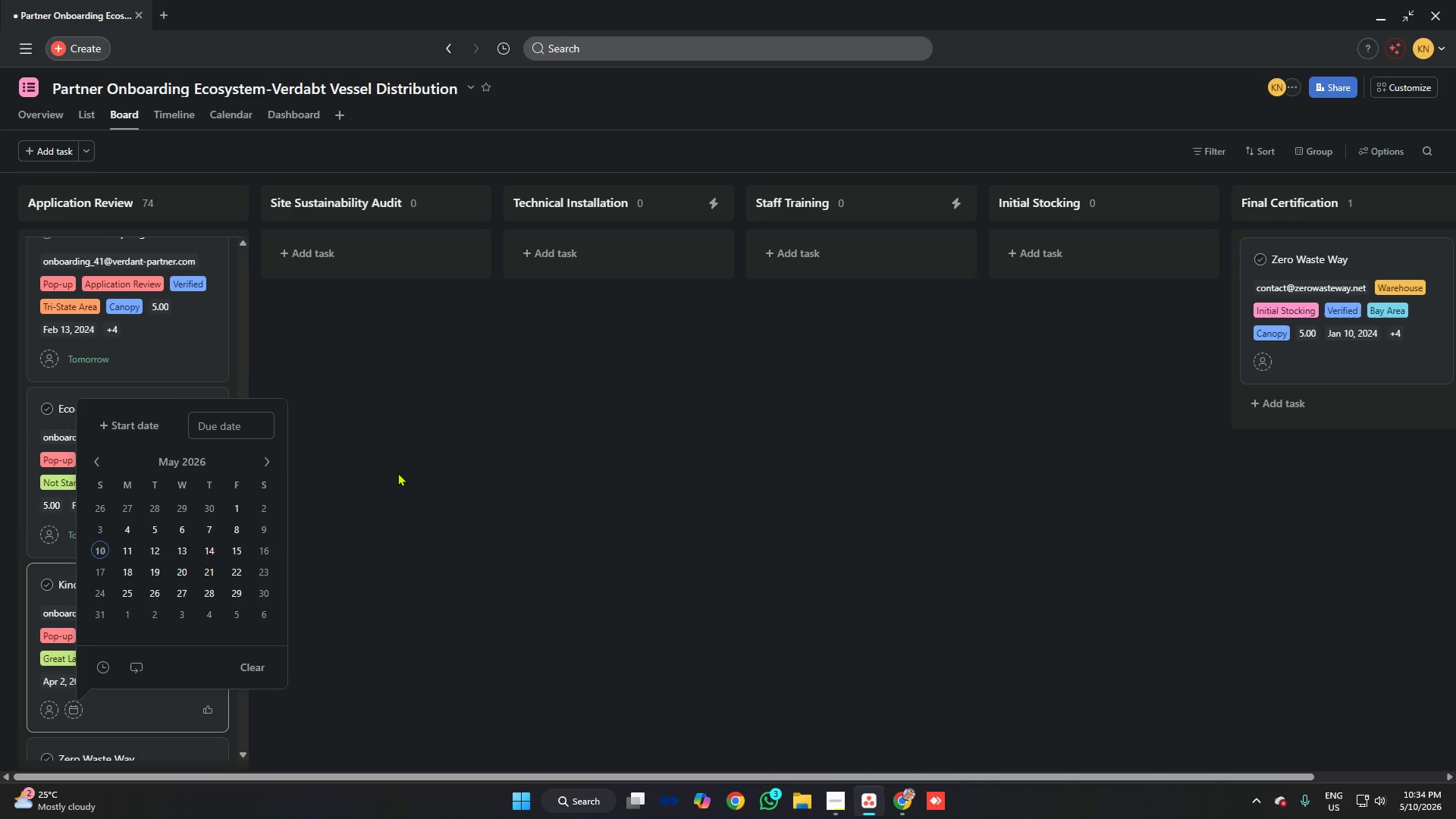 
left_click([152, 551])
 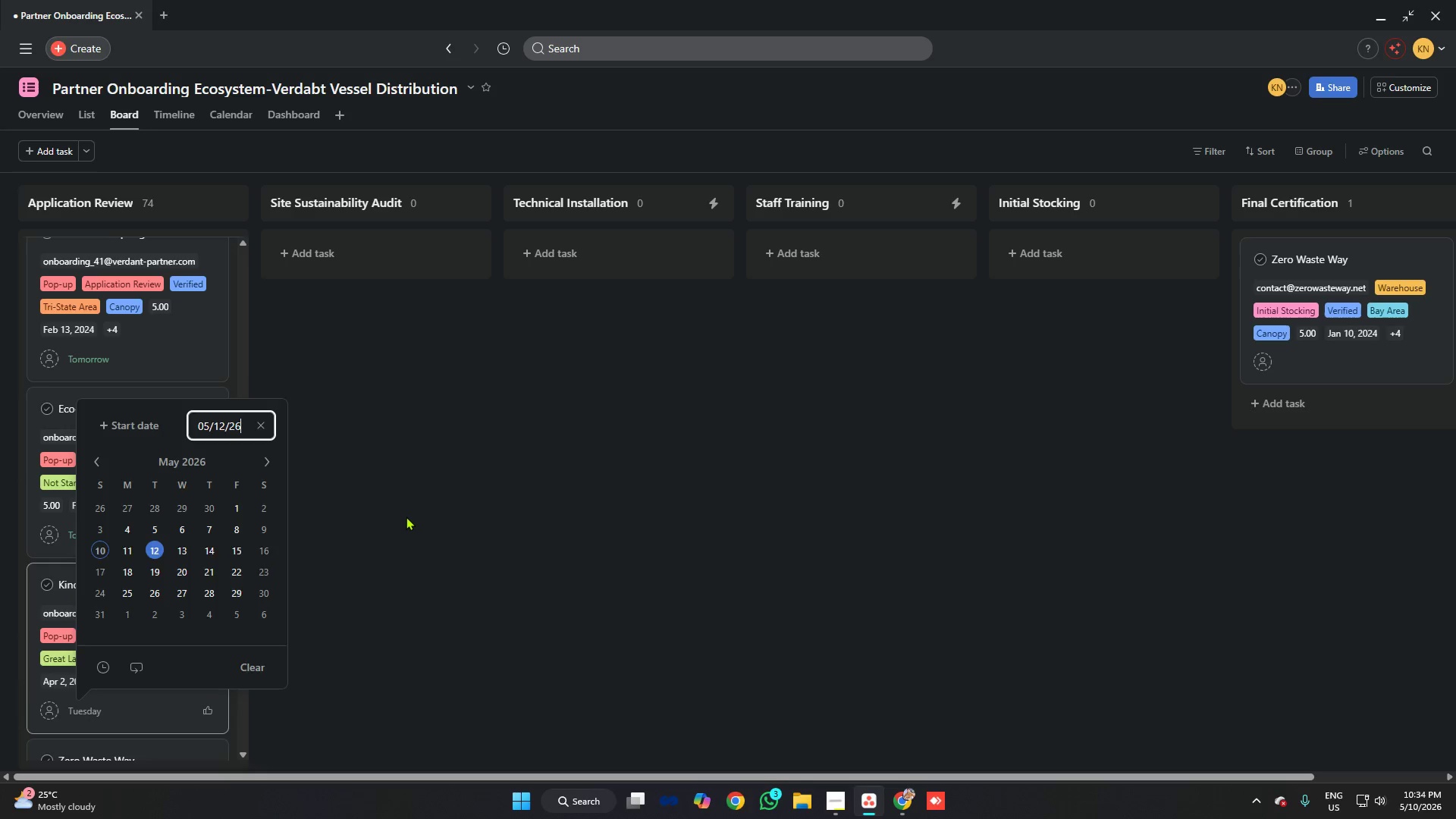 
left_click([406, 516])
 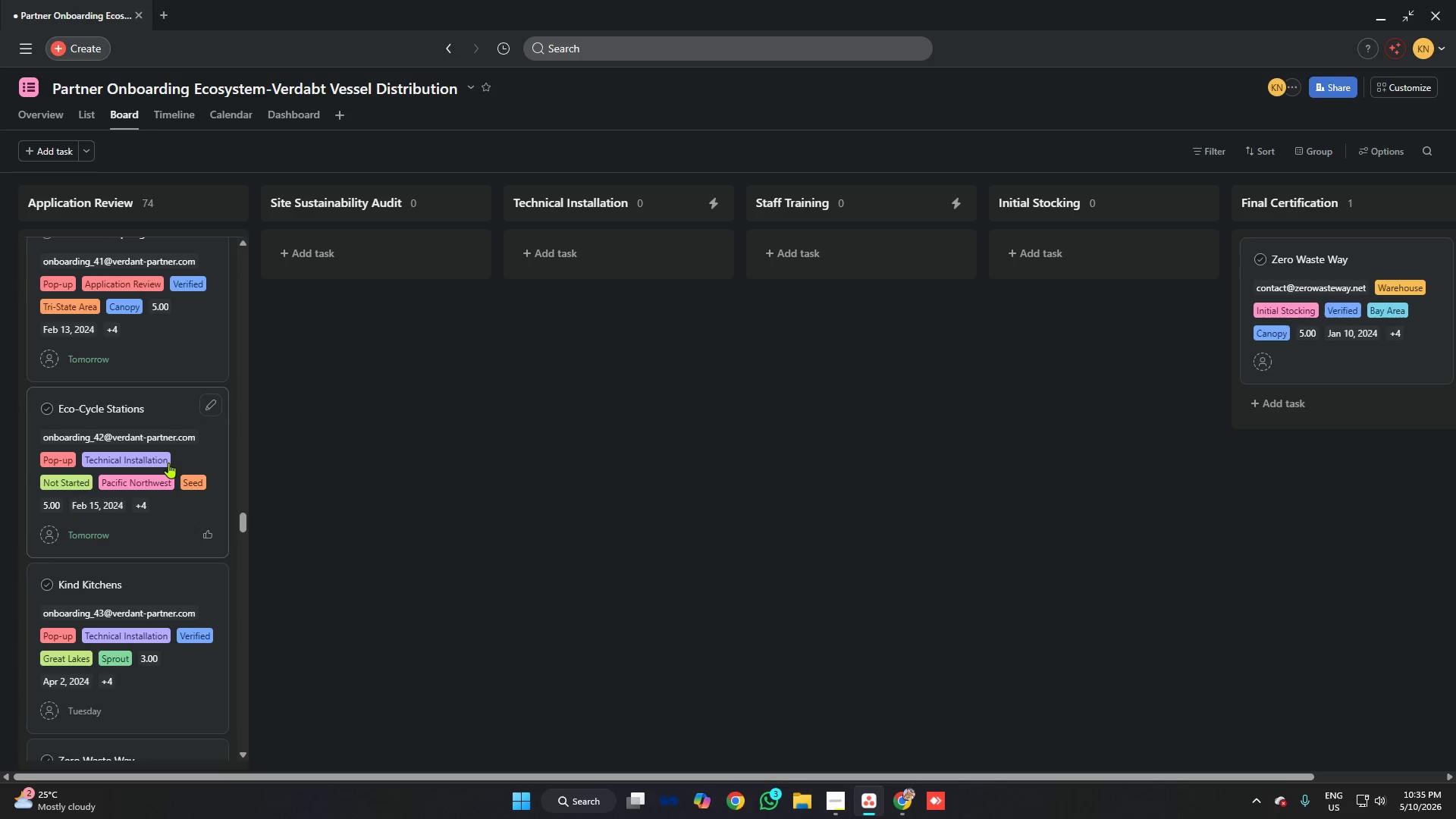 
scroll: coordinate [153, 457], scroll_direction: down, amount: 6.0
 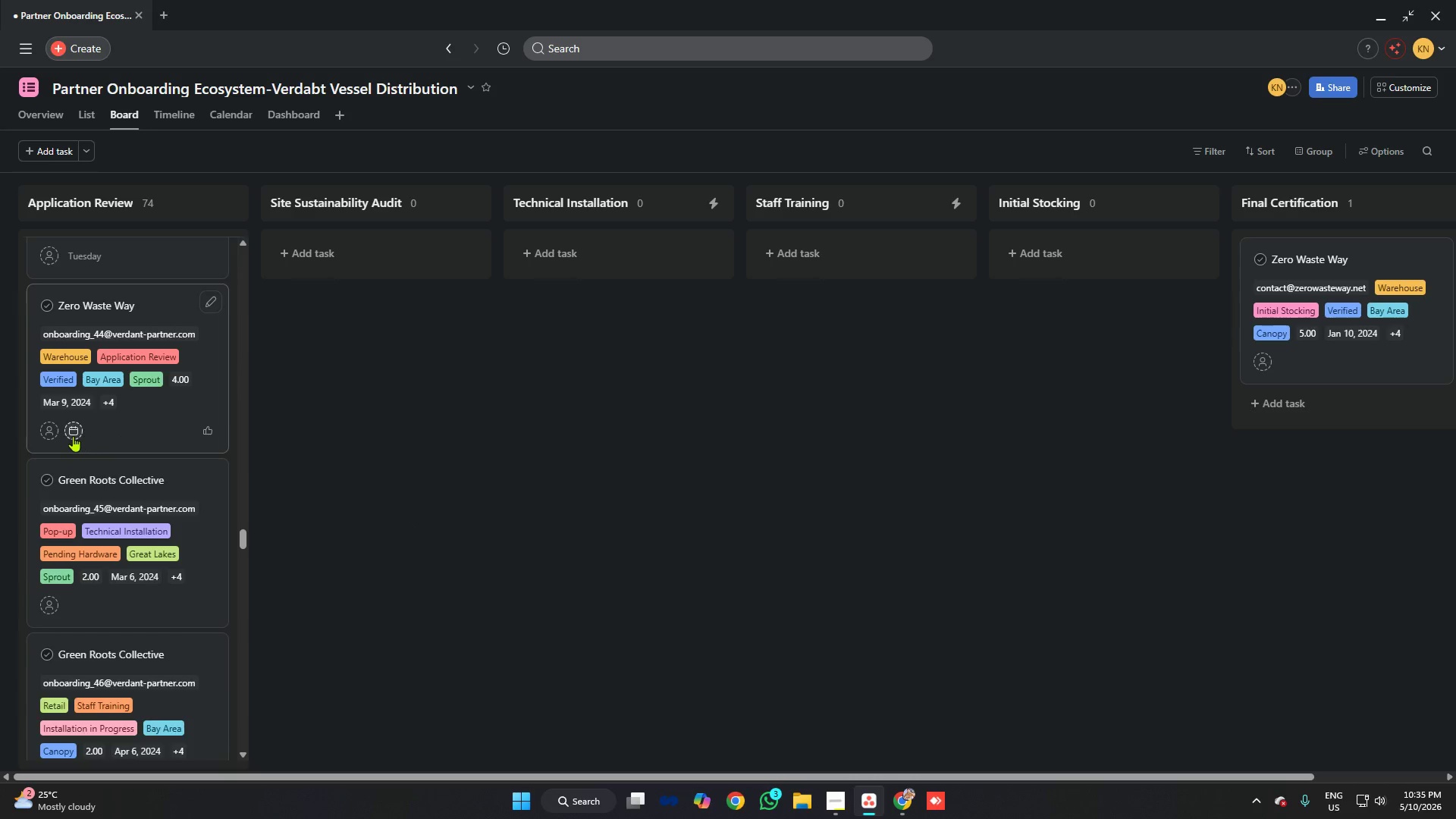 
left_click([73, 435])
 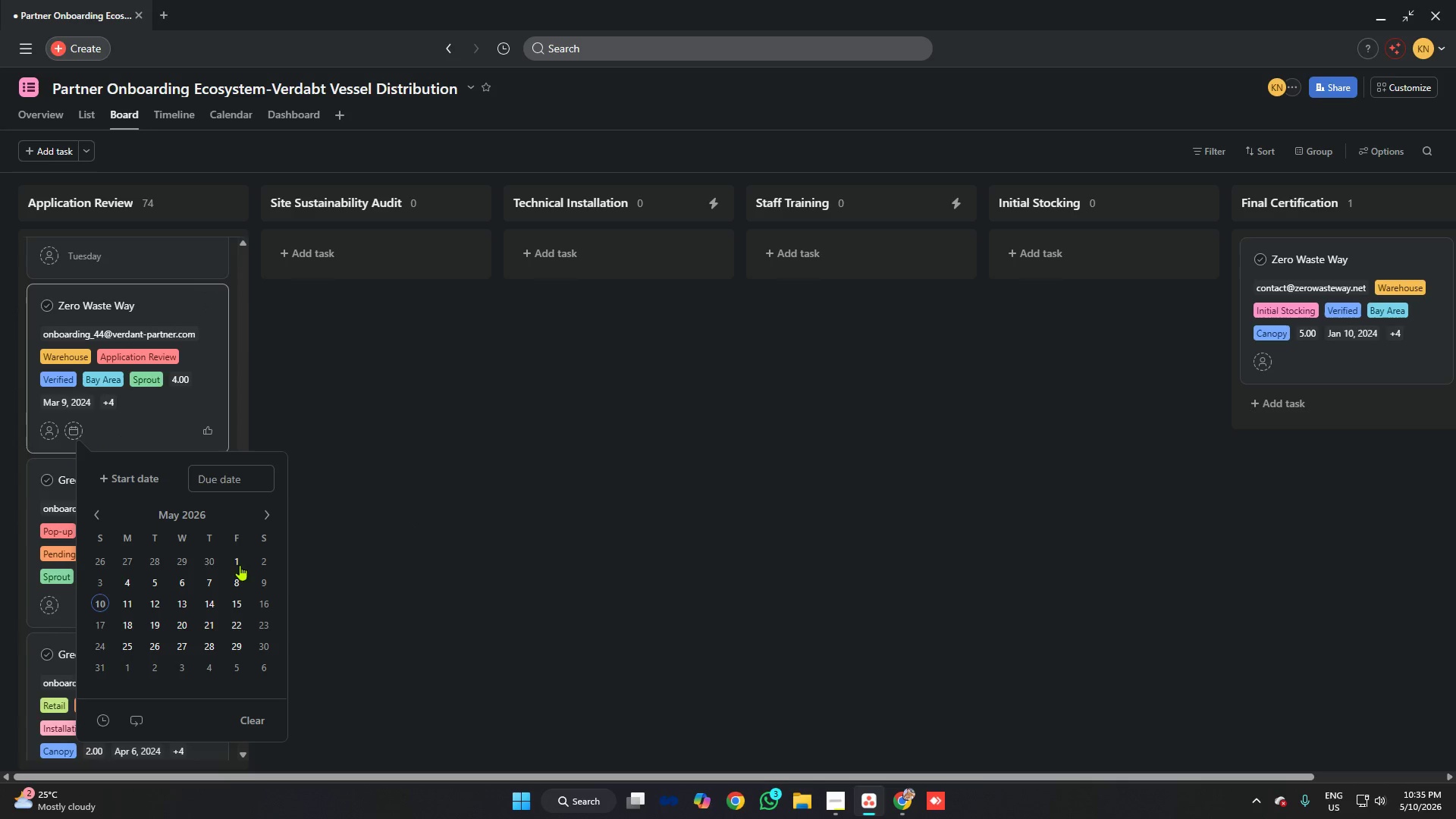 
left_click([155, 607])
 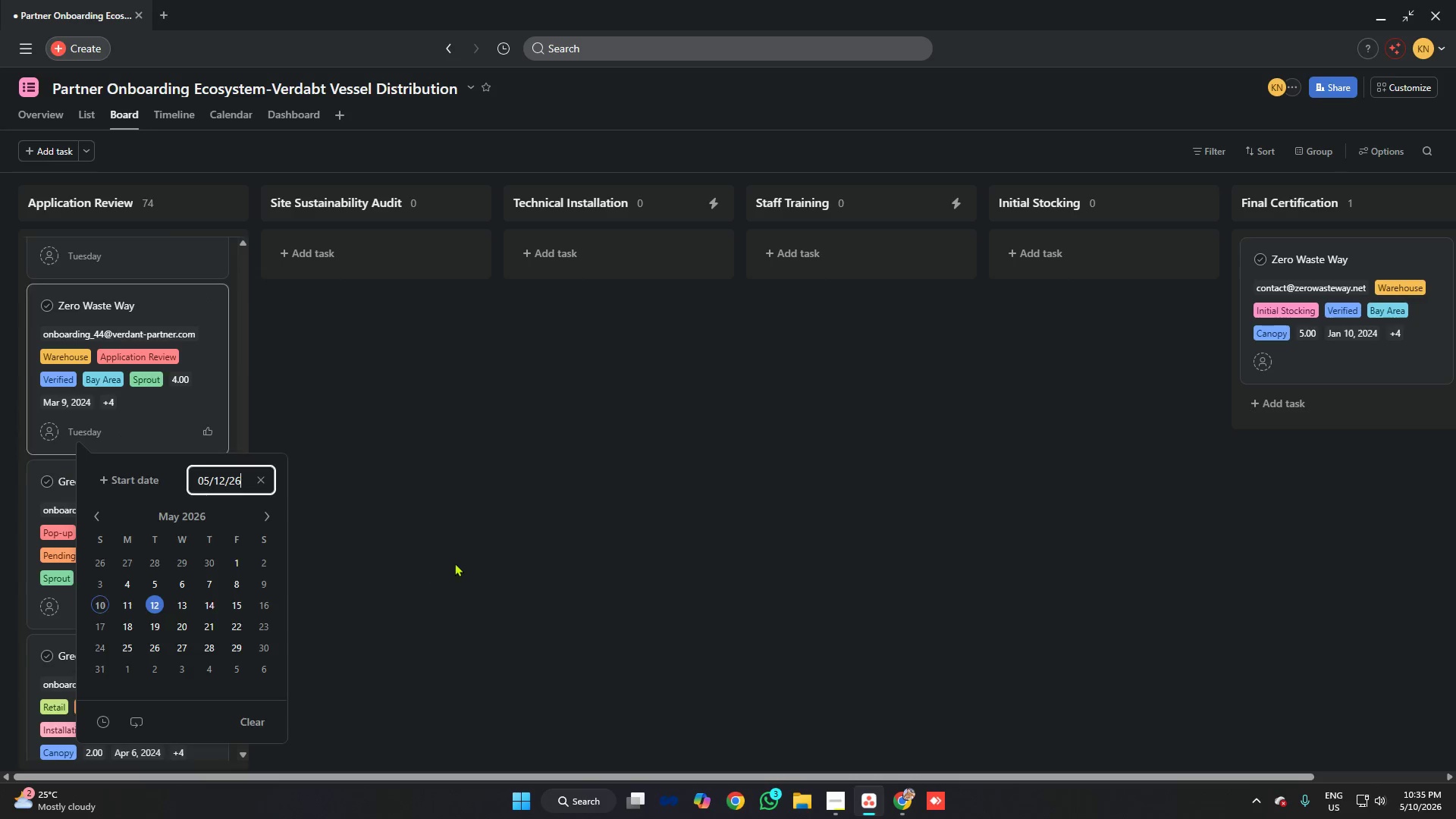 
left_click([454, 563])
 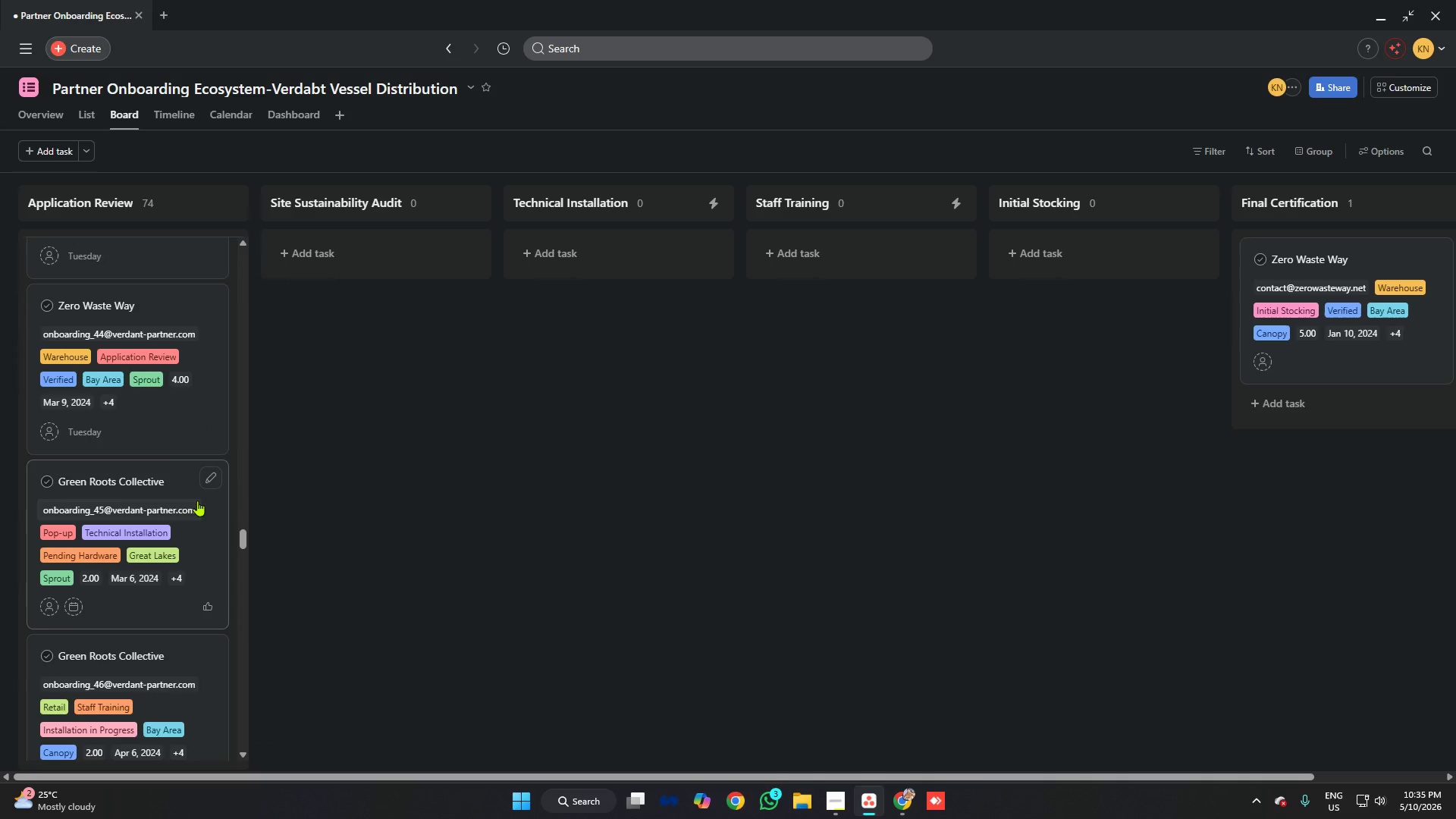 
scroll: coordinate [194, 497], scroll_direction: down, amount: 3.0
 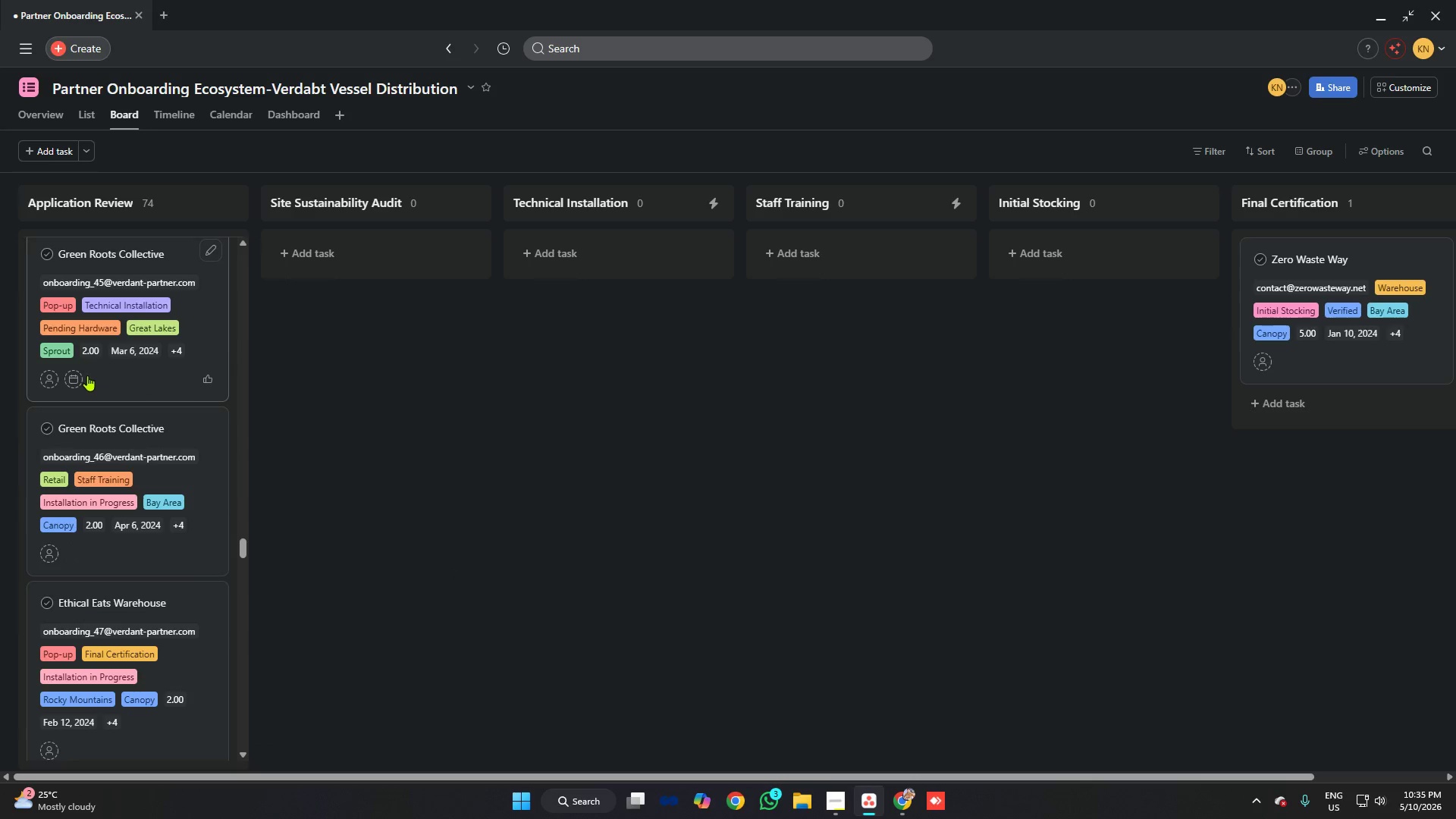 
left_click([77, 378])
 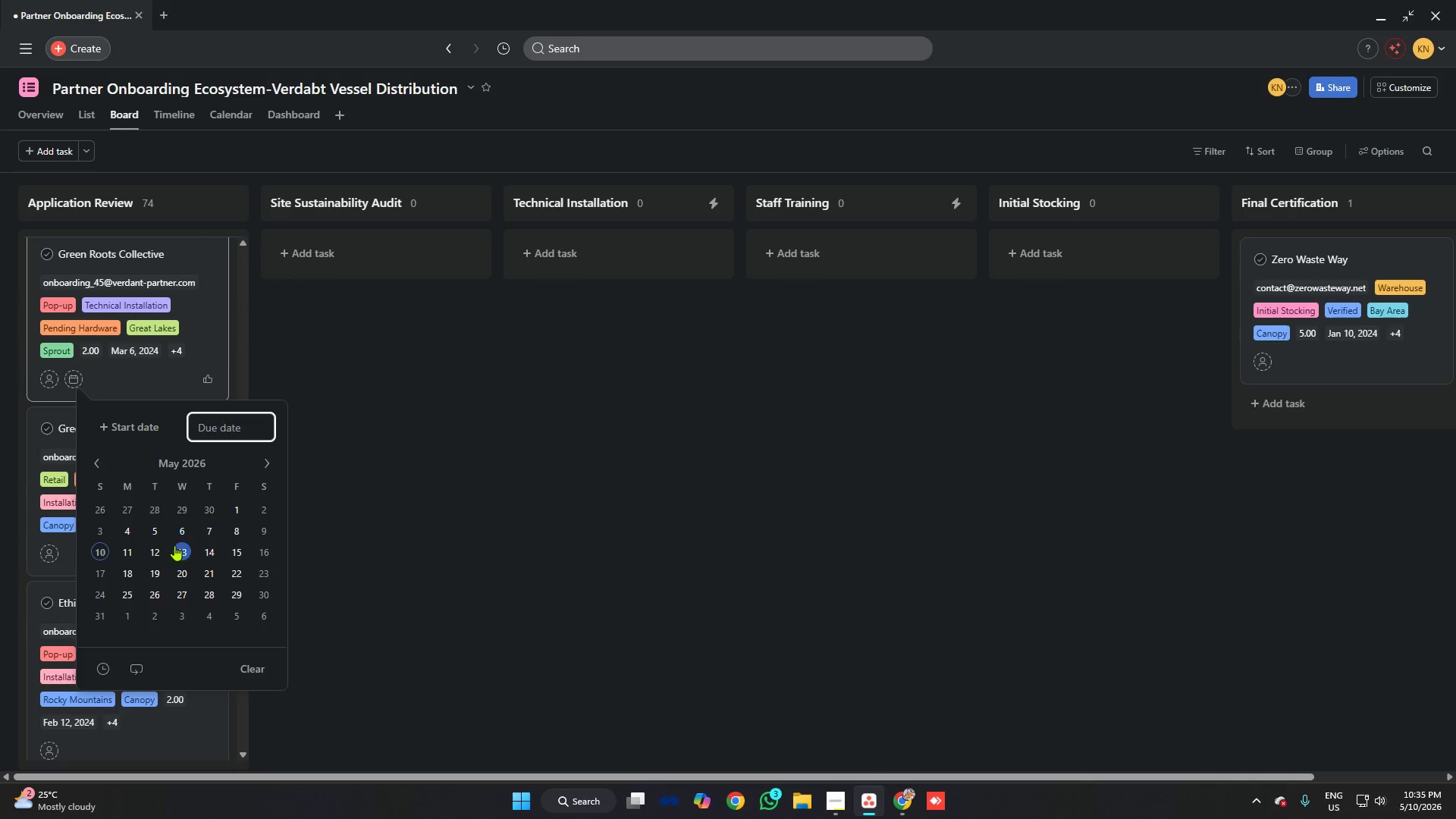 
left_click([181, 549])
 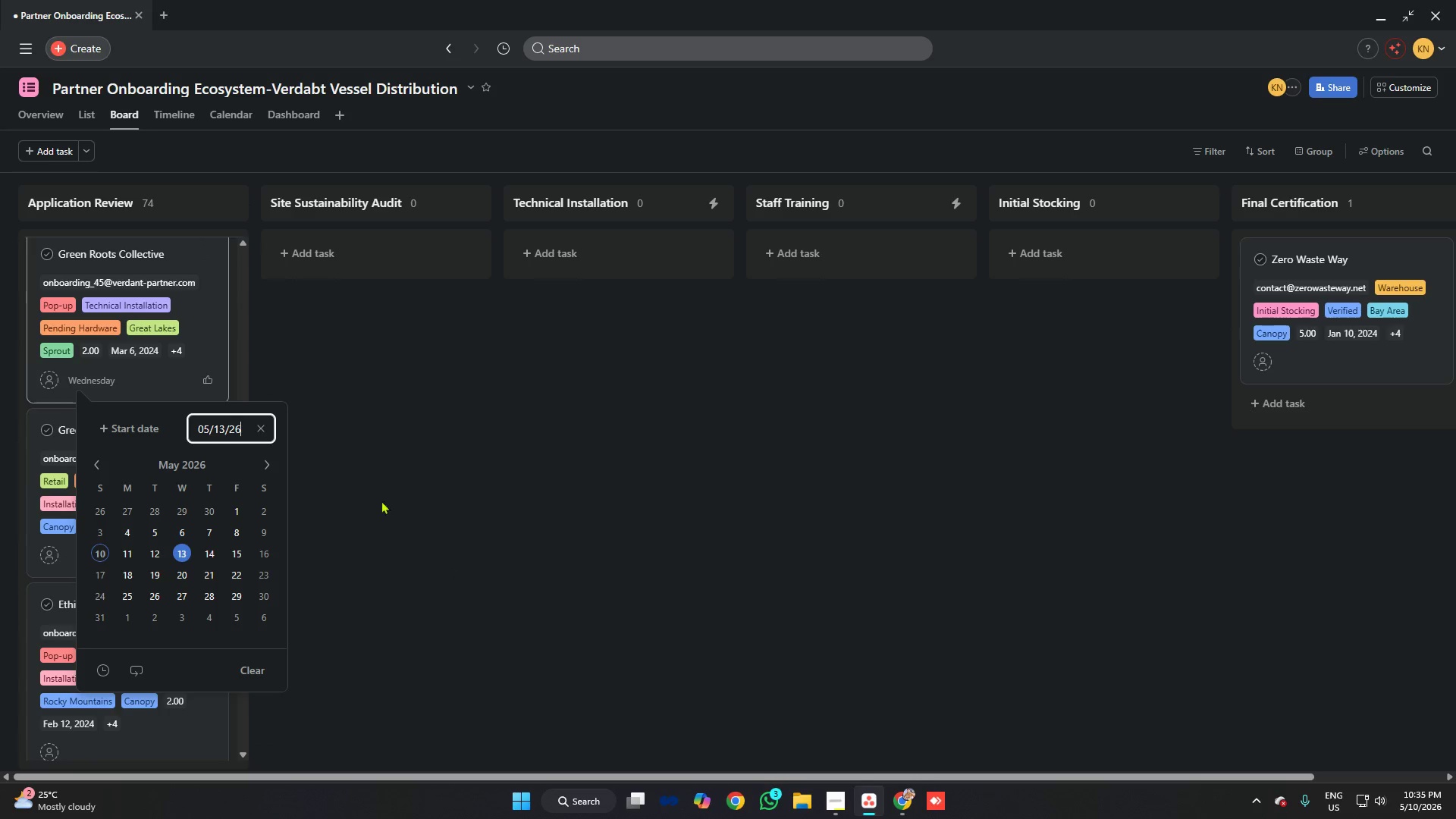 
left_click([403, 497])
 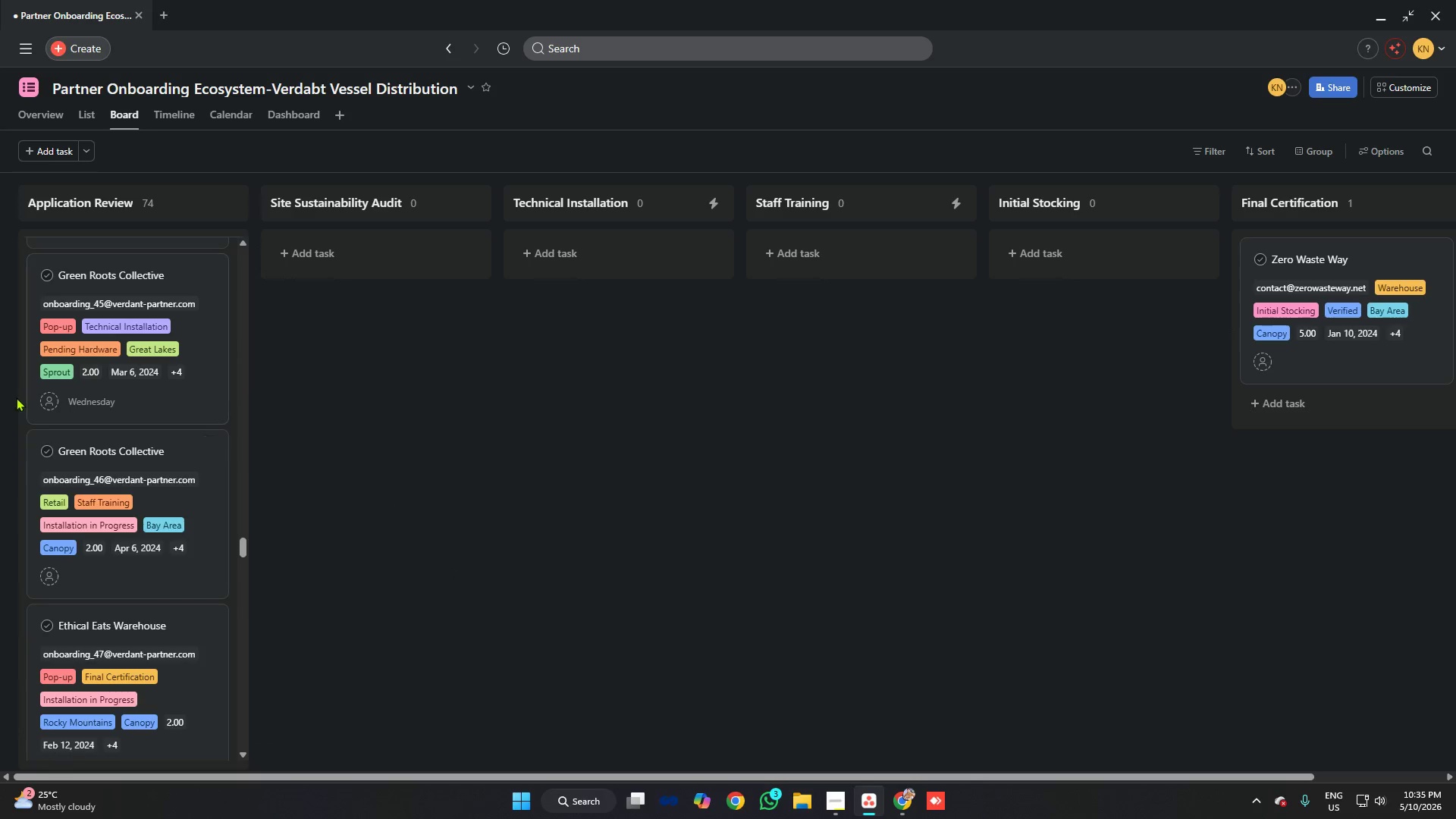 
scroll: coordinate [25, 394], scroll_direction: down, amount: 2.0
 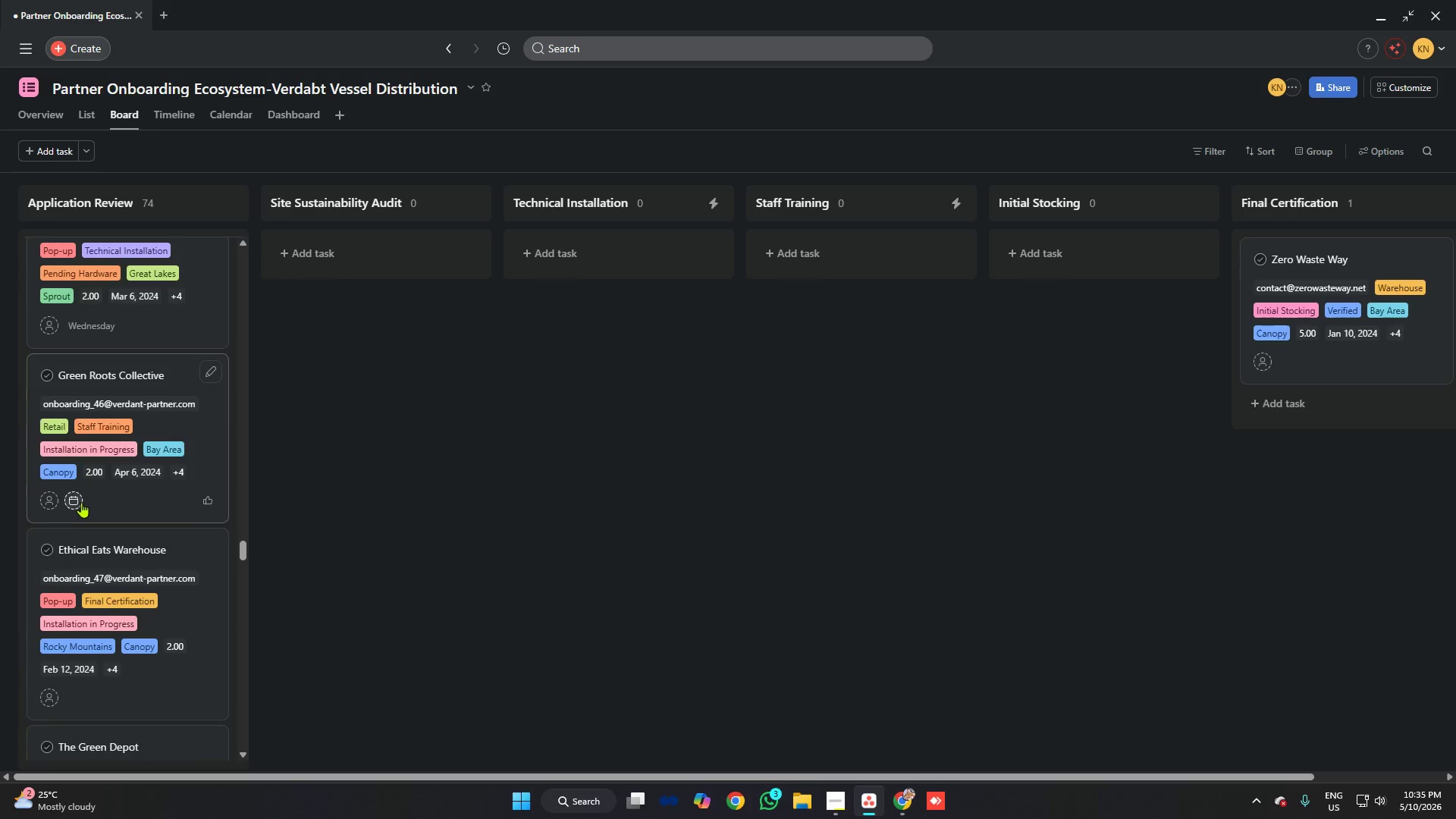 
left_click([79, 500])
 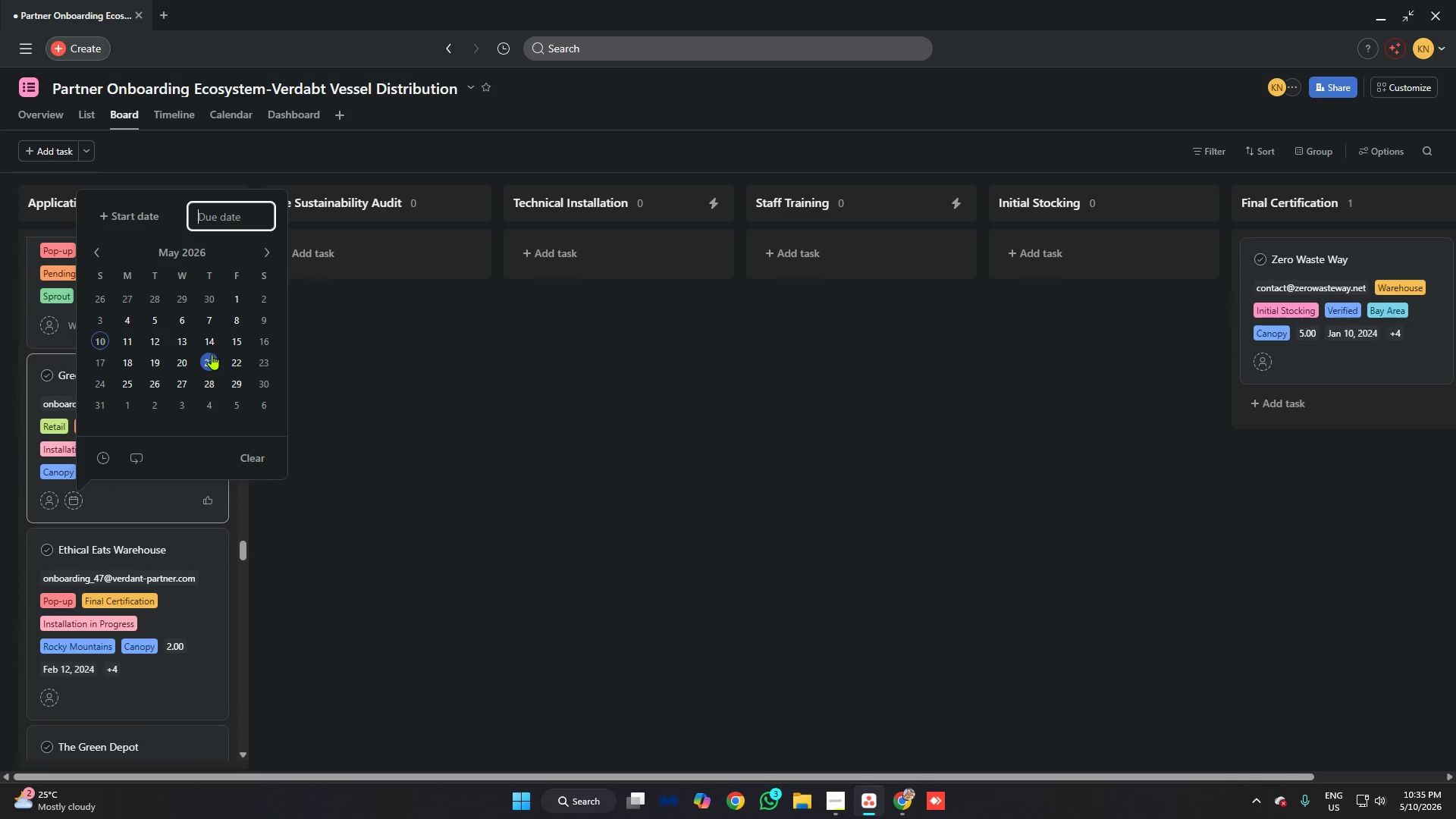 
left_click([182, 337])
 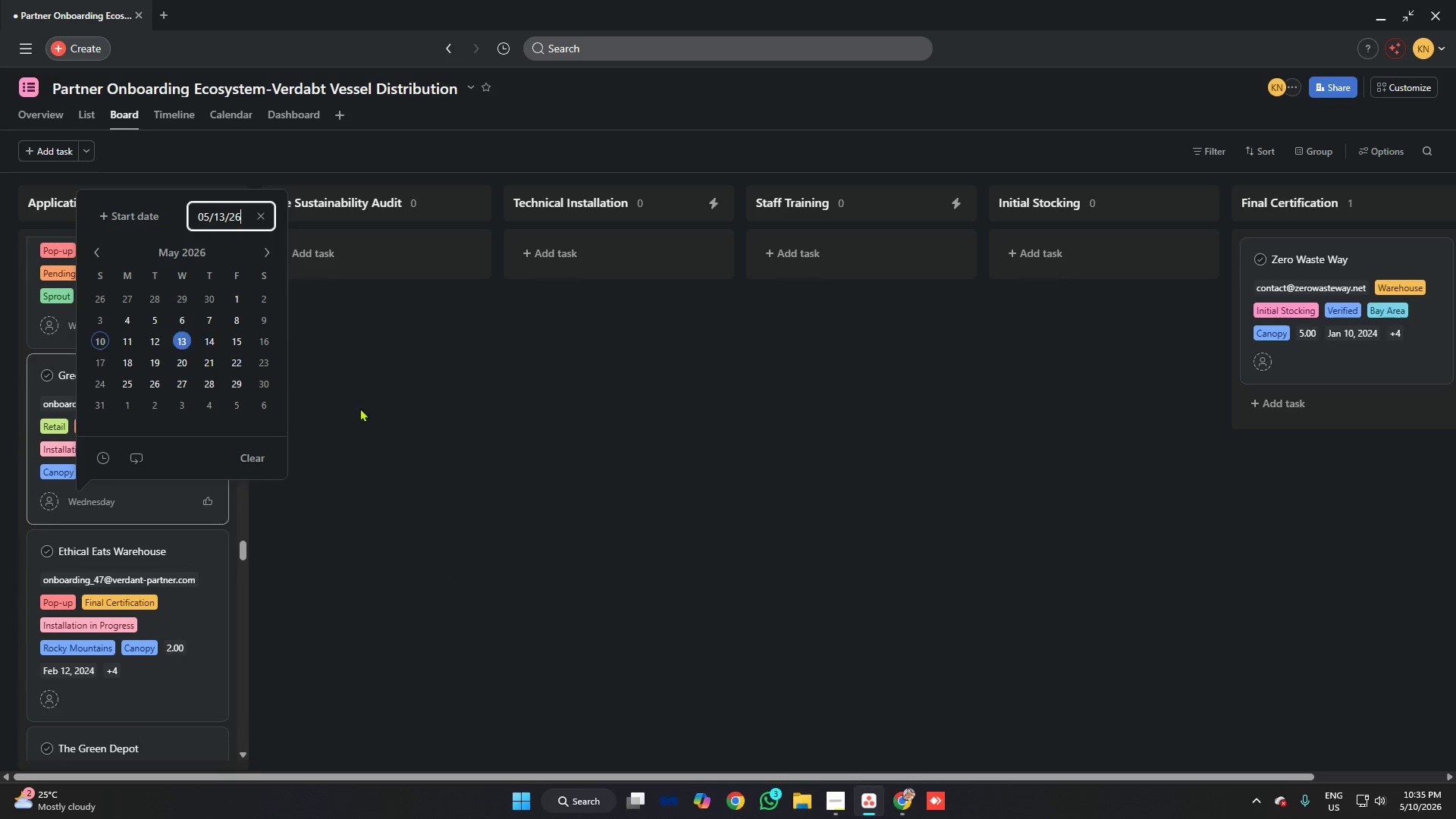 
left_click([359, 408])
 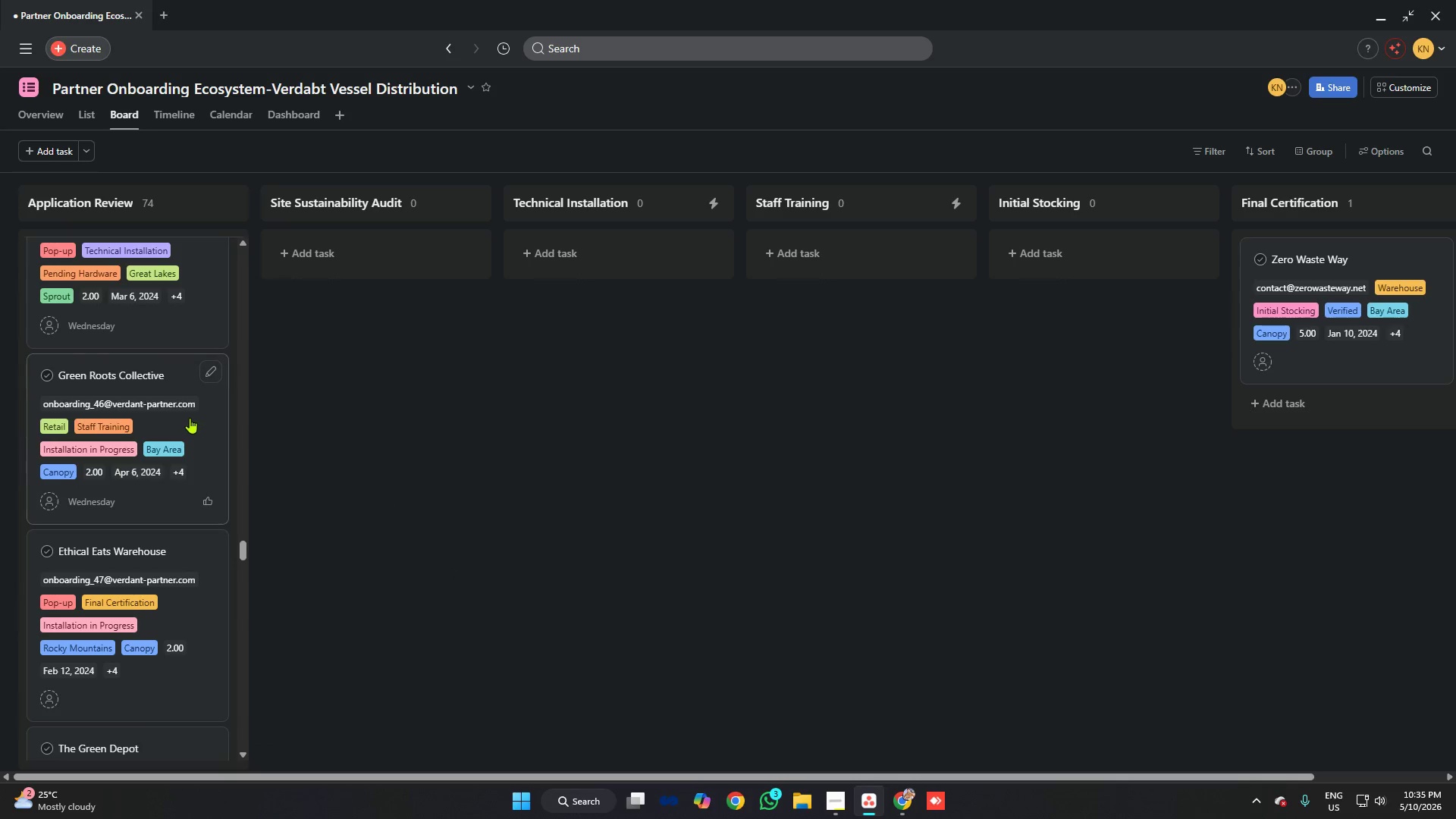 
scroll: coordinate [187, 417], scroll_direction: down, amount: 3.0
 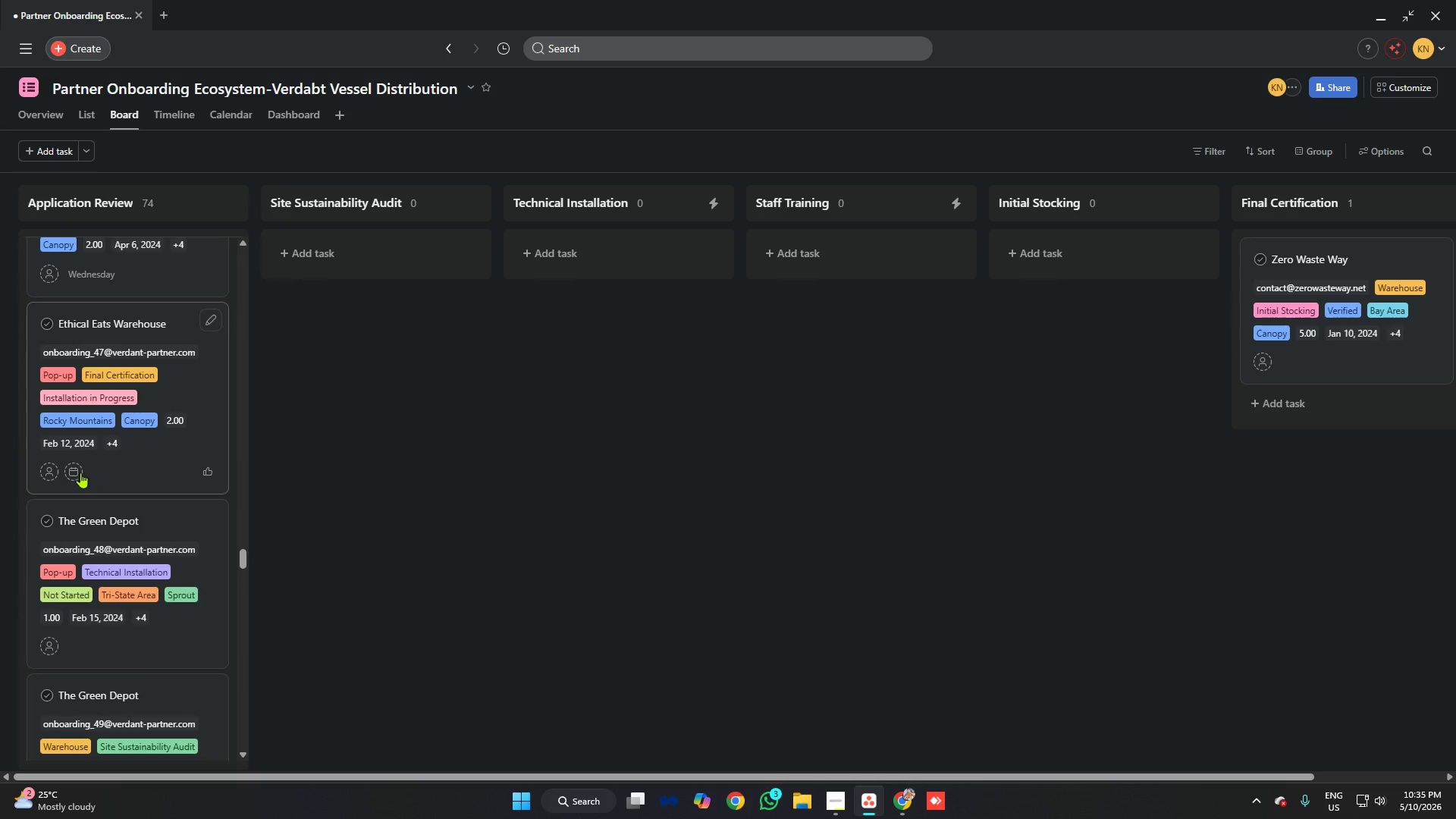 
left_click([80, 472])
 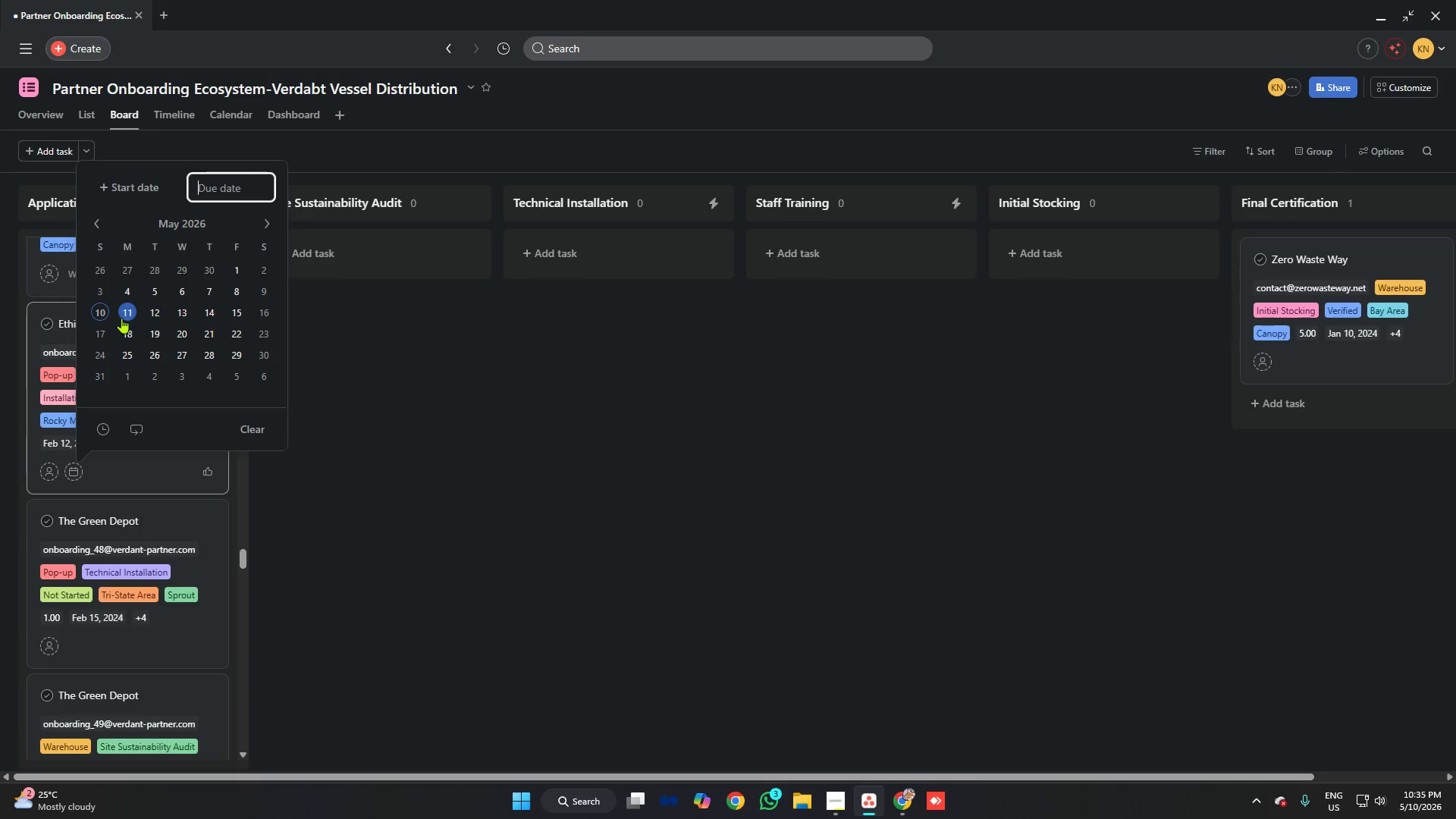 
double_click([330, 442])
 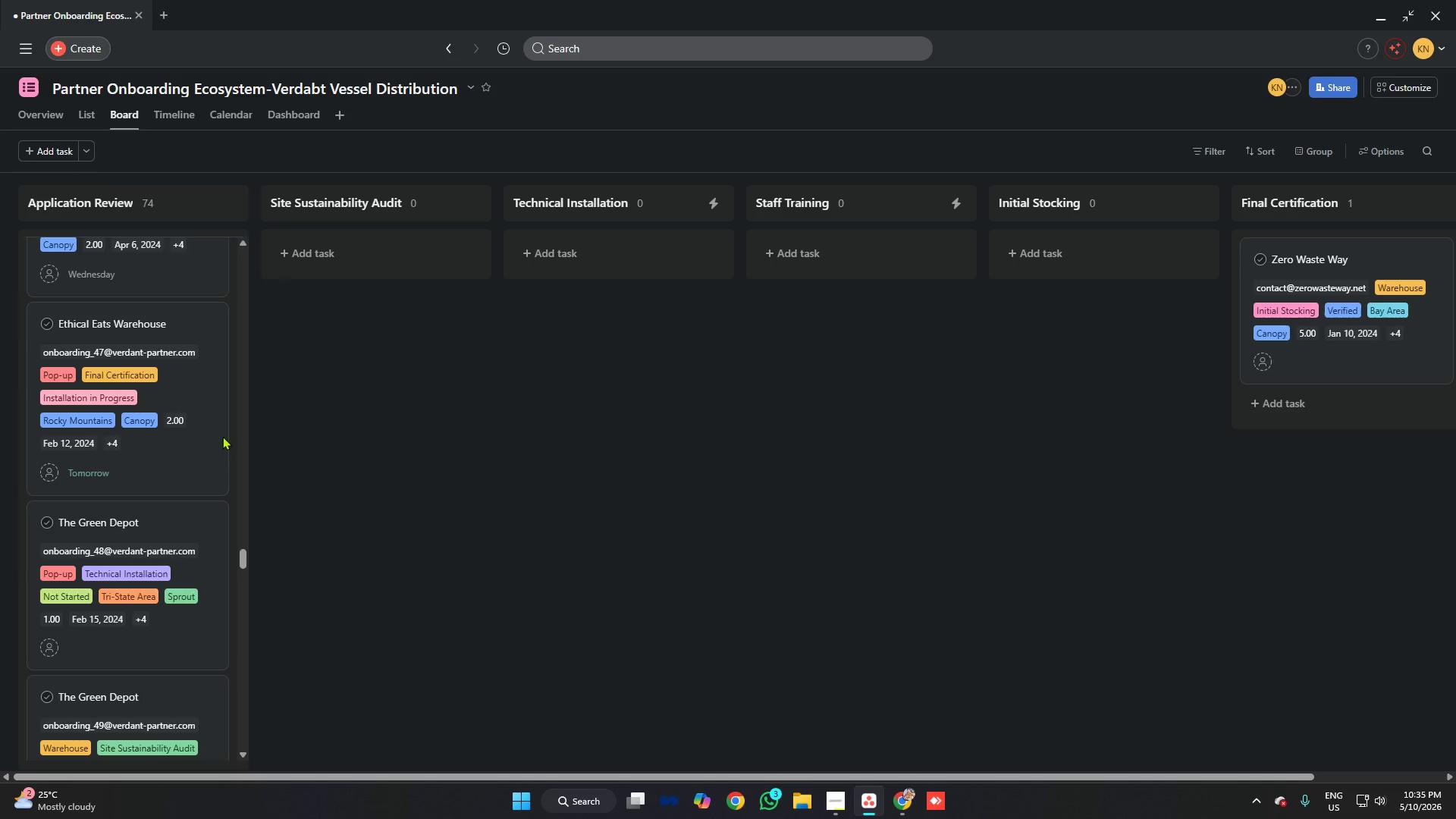 
scroll: coordinate [164, 434], scroll_direction: down, amount: 3.0
 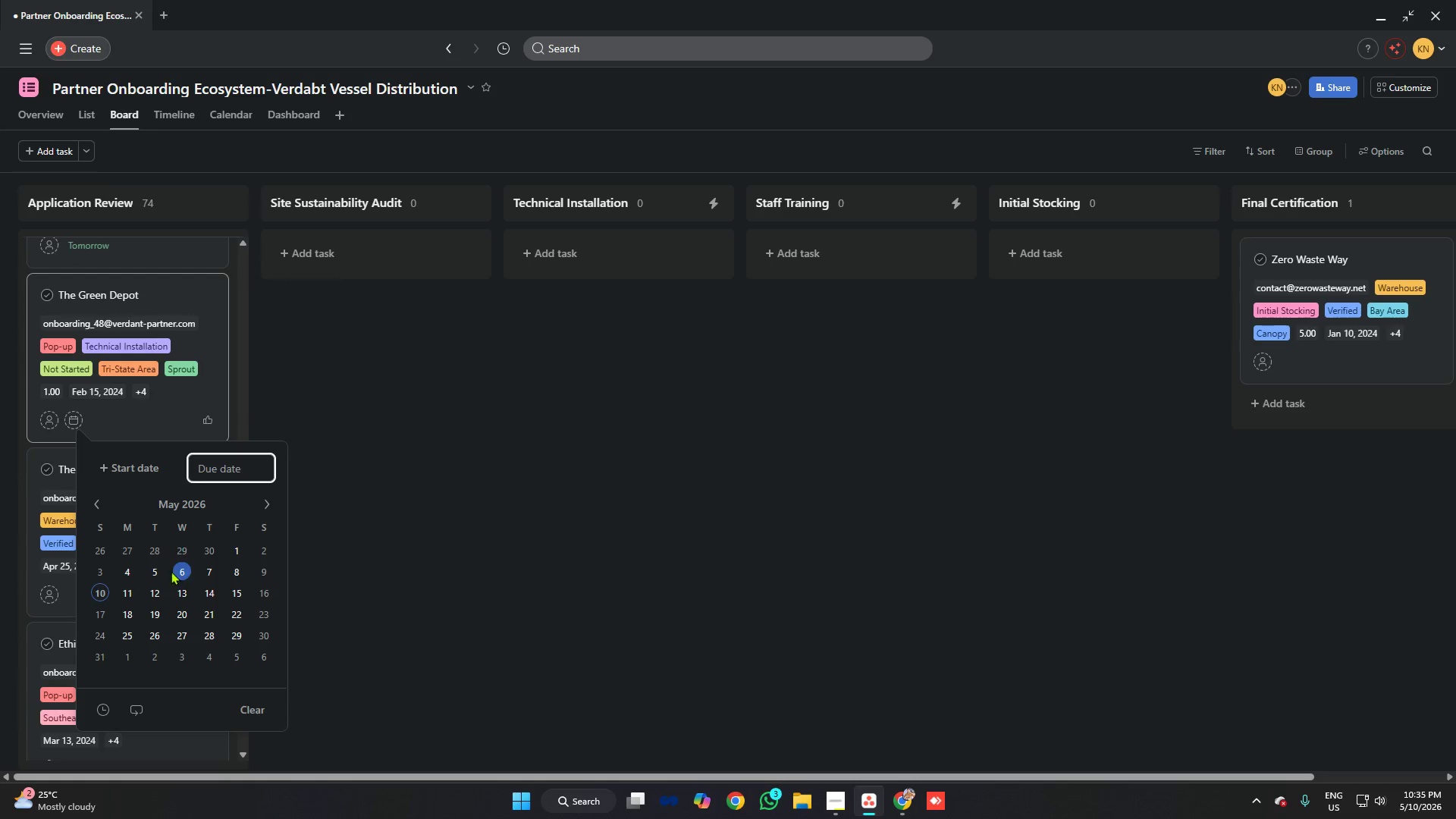 
left_click([156, 587])
 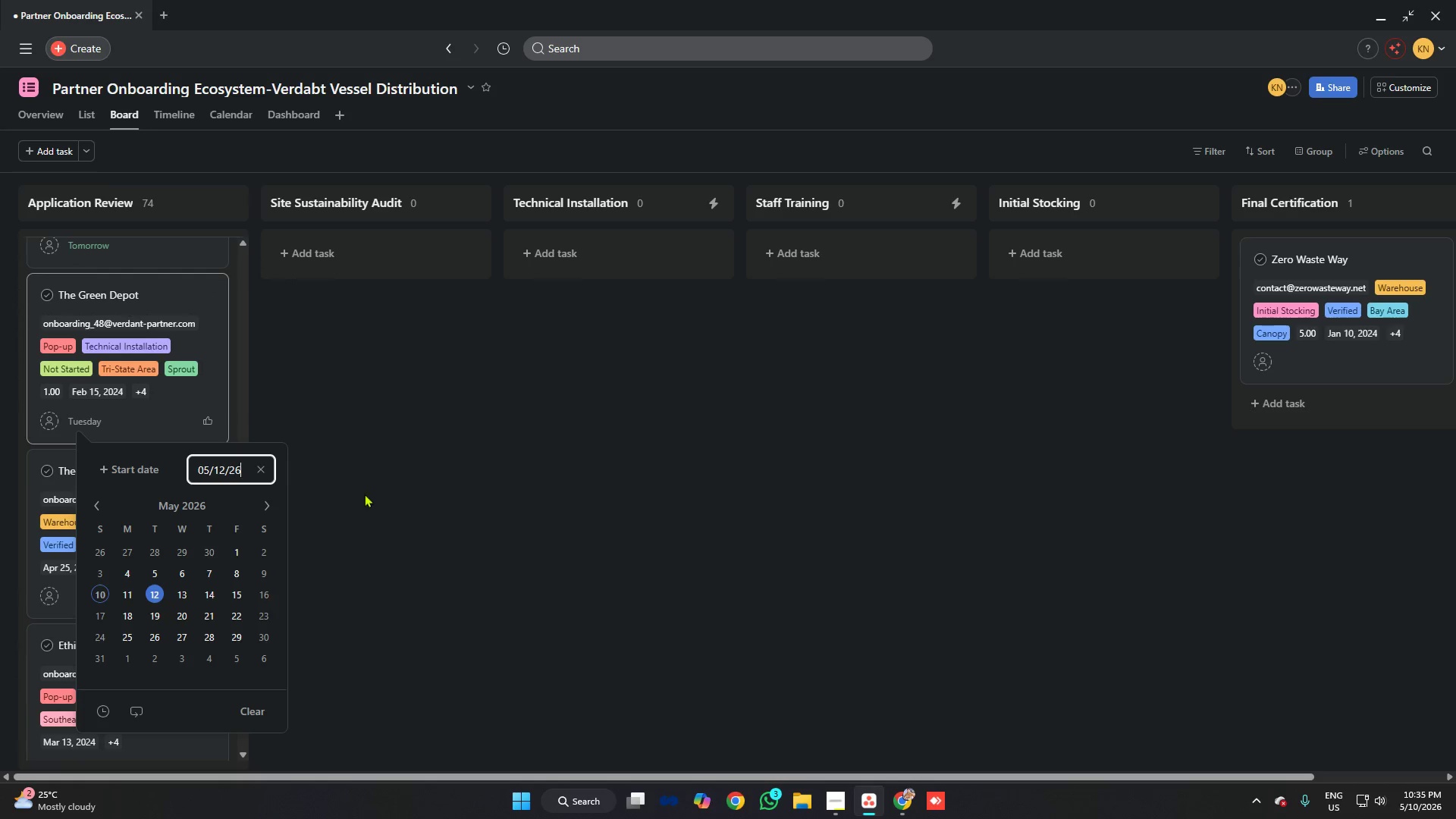 
left_click([381, 487])
 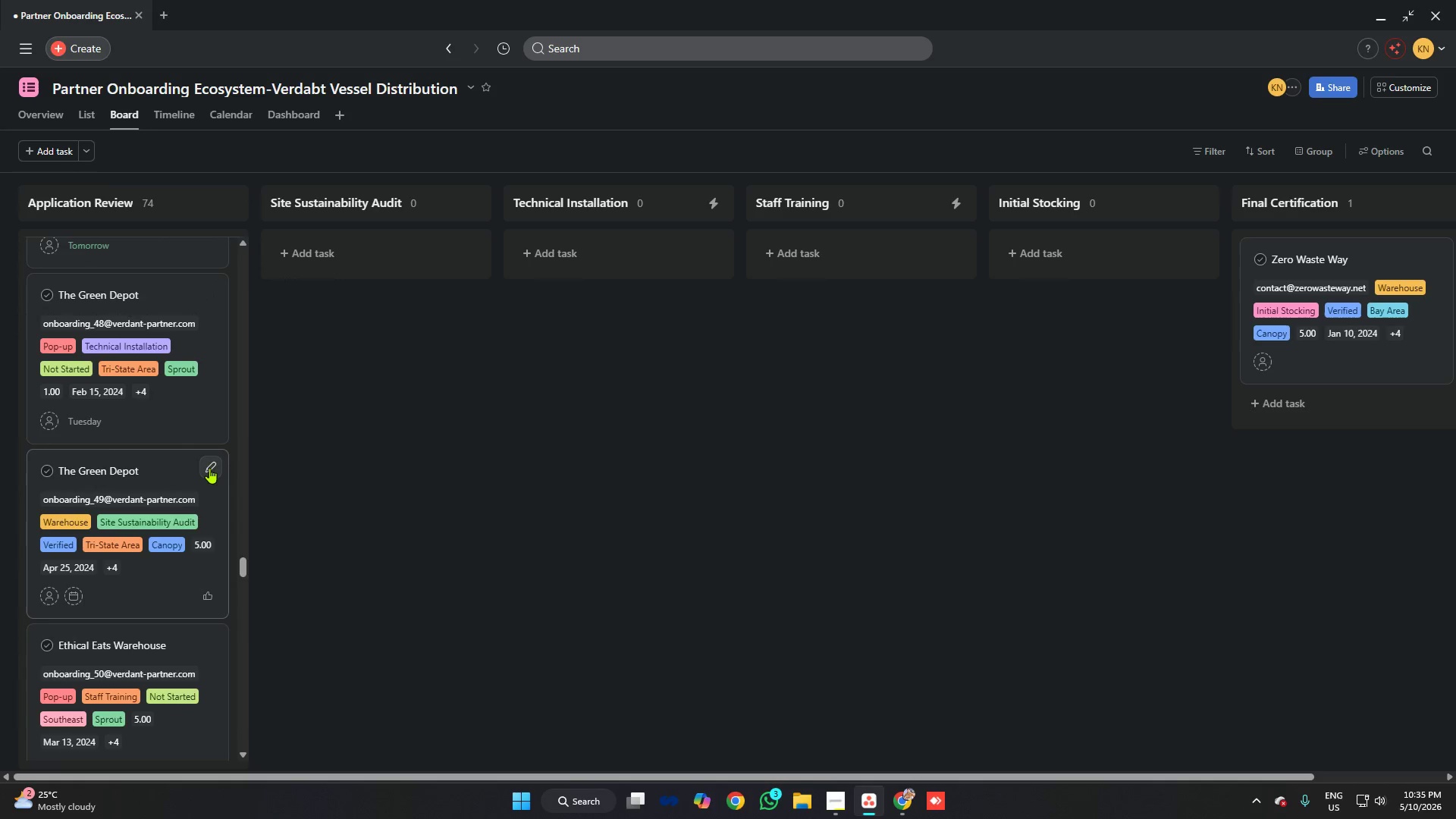 
scroll: coordinate [202, 466], scroll_direction: down, amount: 3.0
 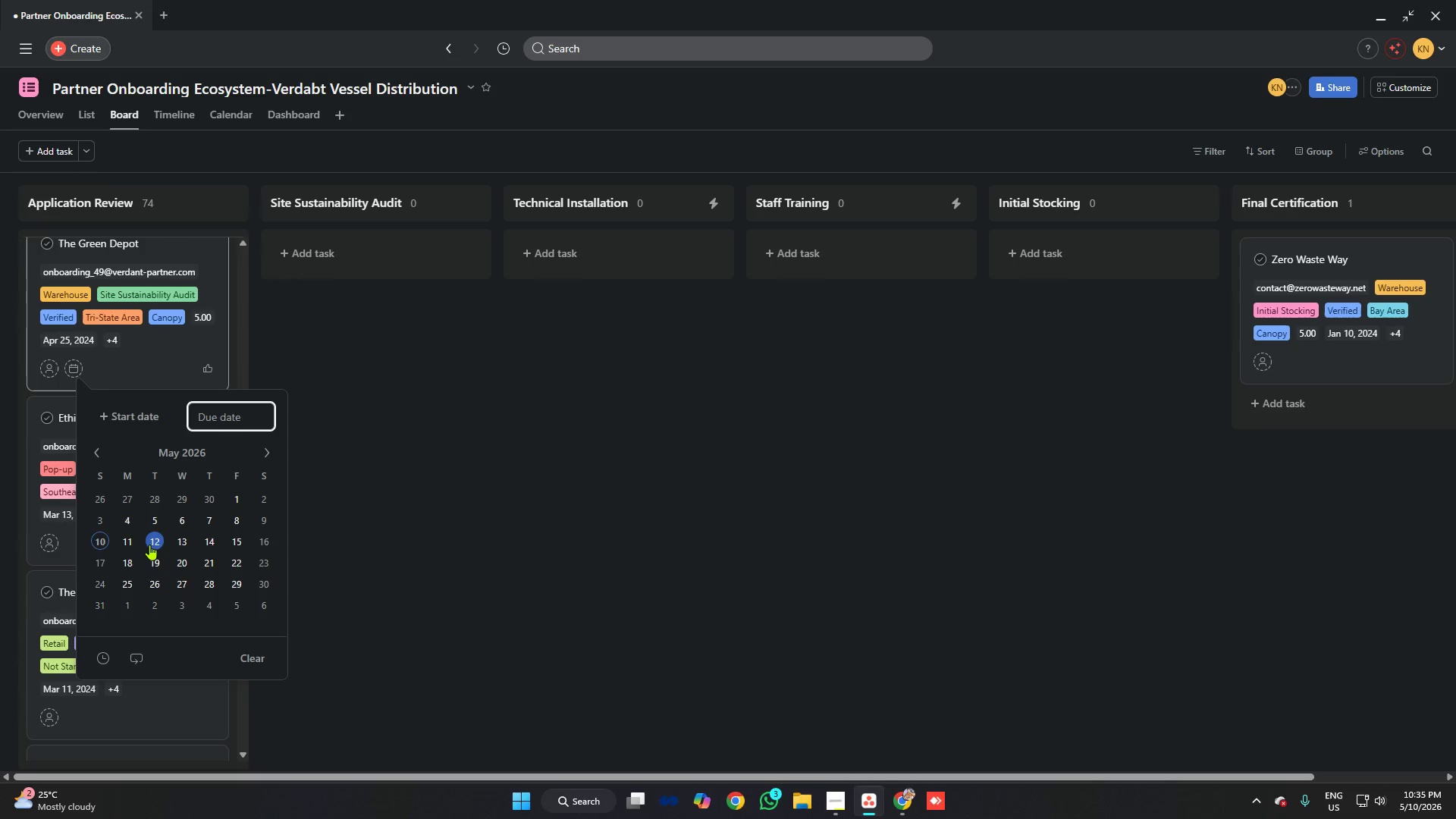 
double_click([383, 488])
 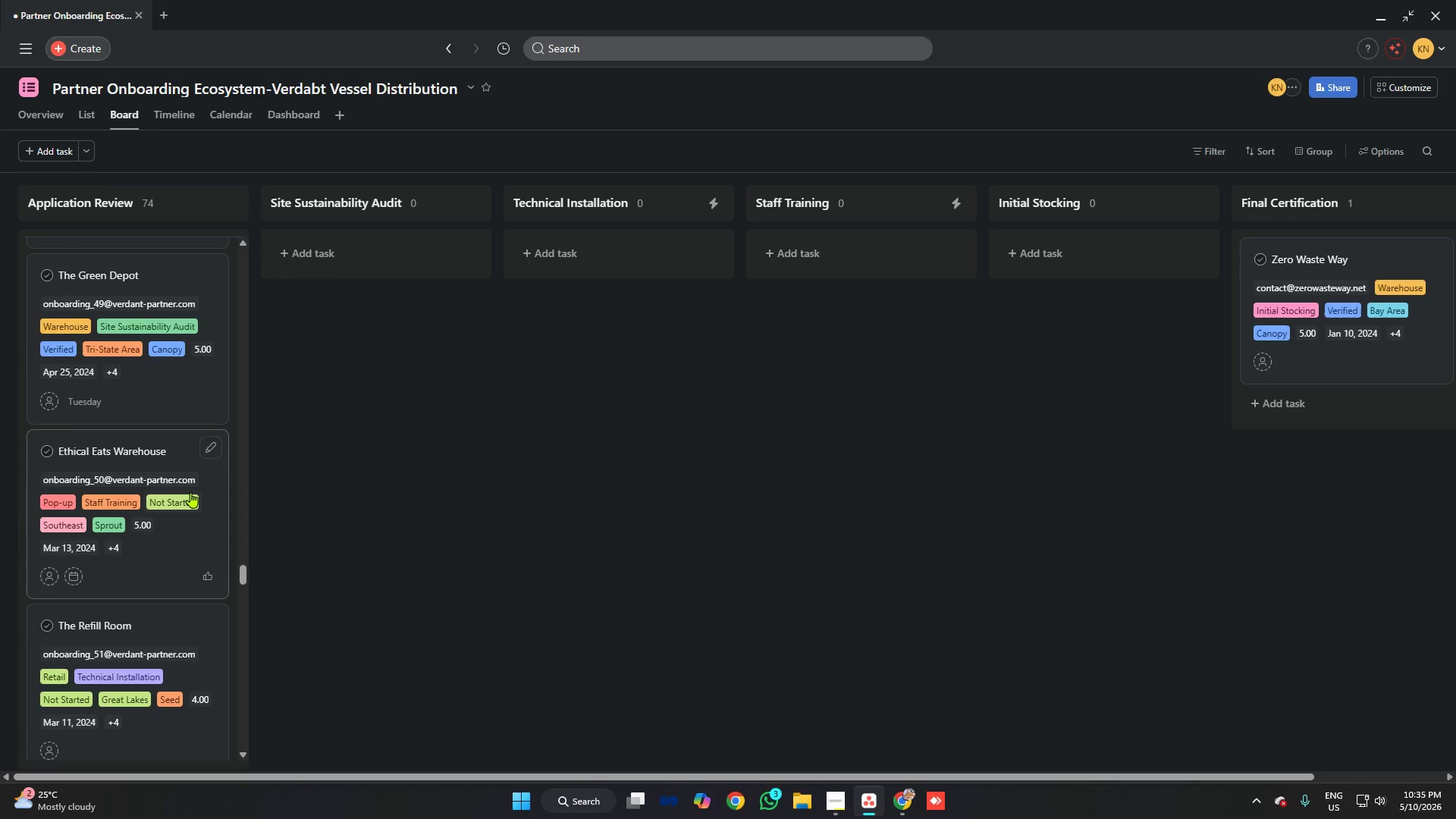 
scroll: coordinate [173, 489], scroll_direction: down, amount: 4.0
 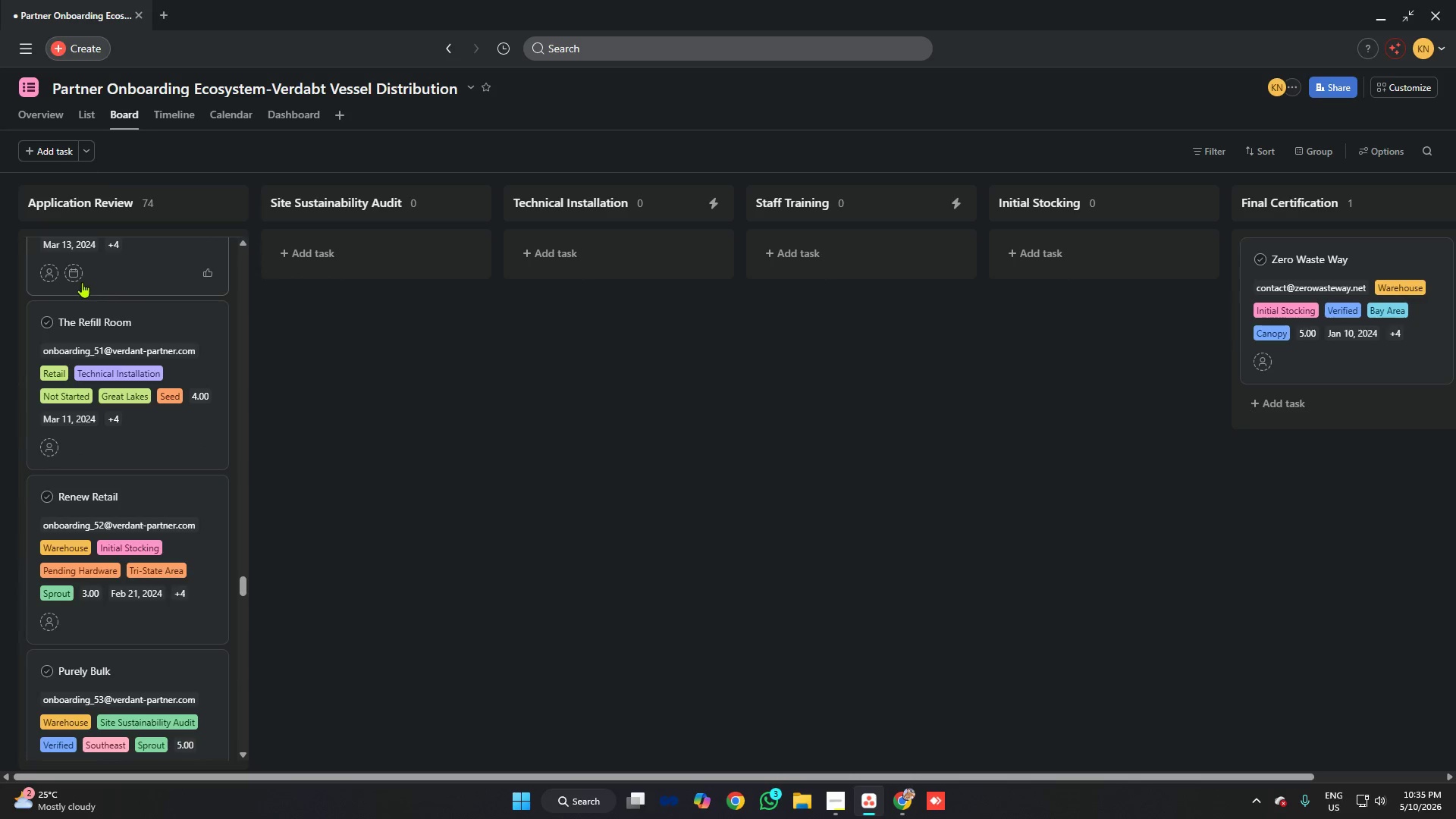 
left_click([74, 271])
 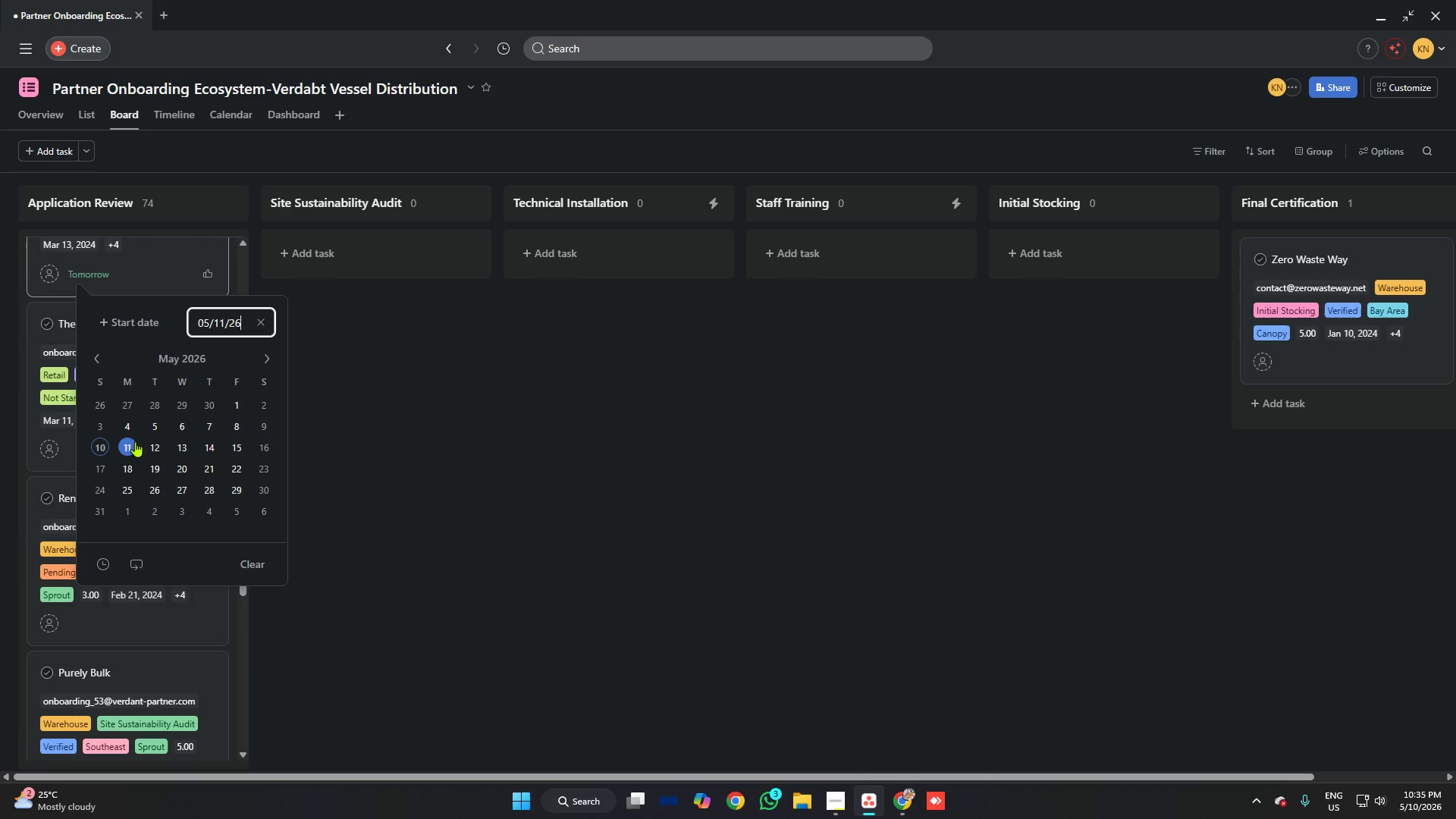 
left_click([337, 444])
 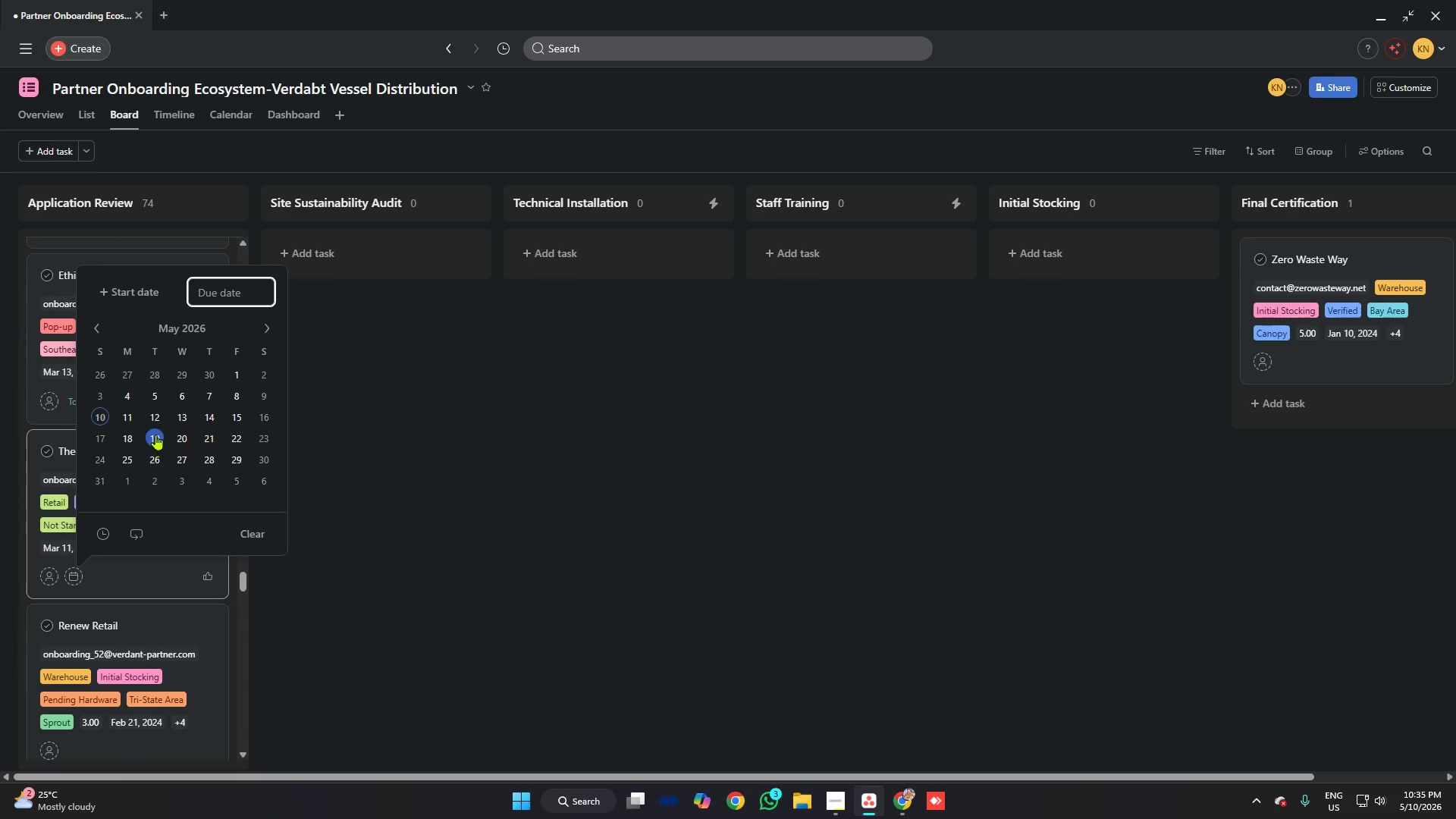 
double_click([369, 437])
 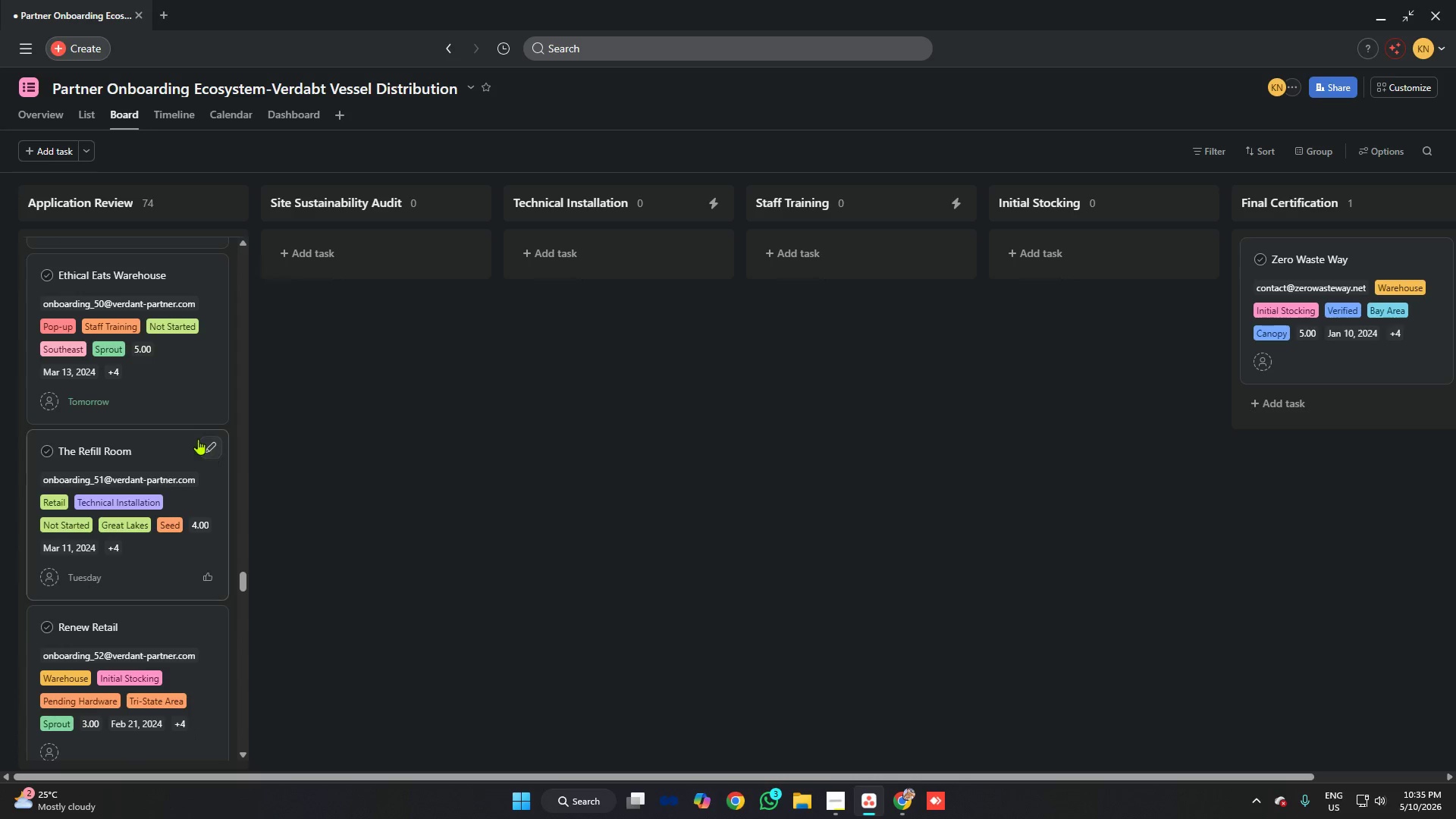 
scroll: coordinate [197, 441], scroll_direction: down, amount: 5.0
 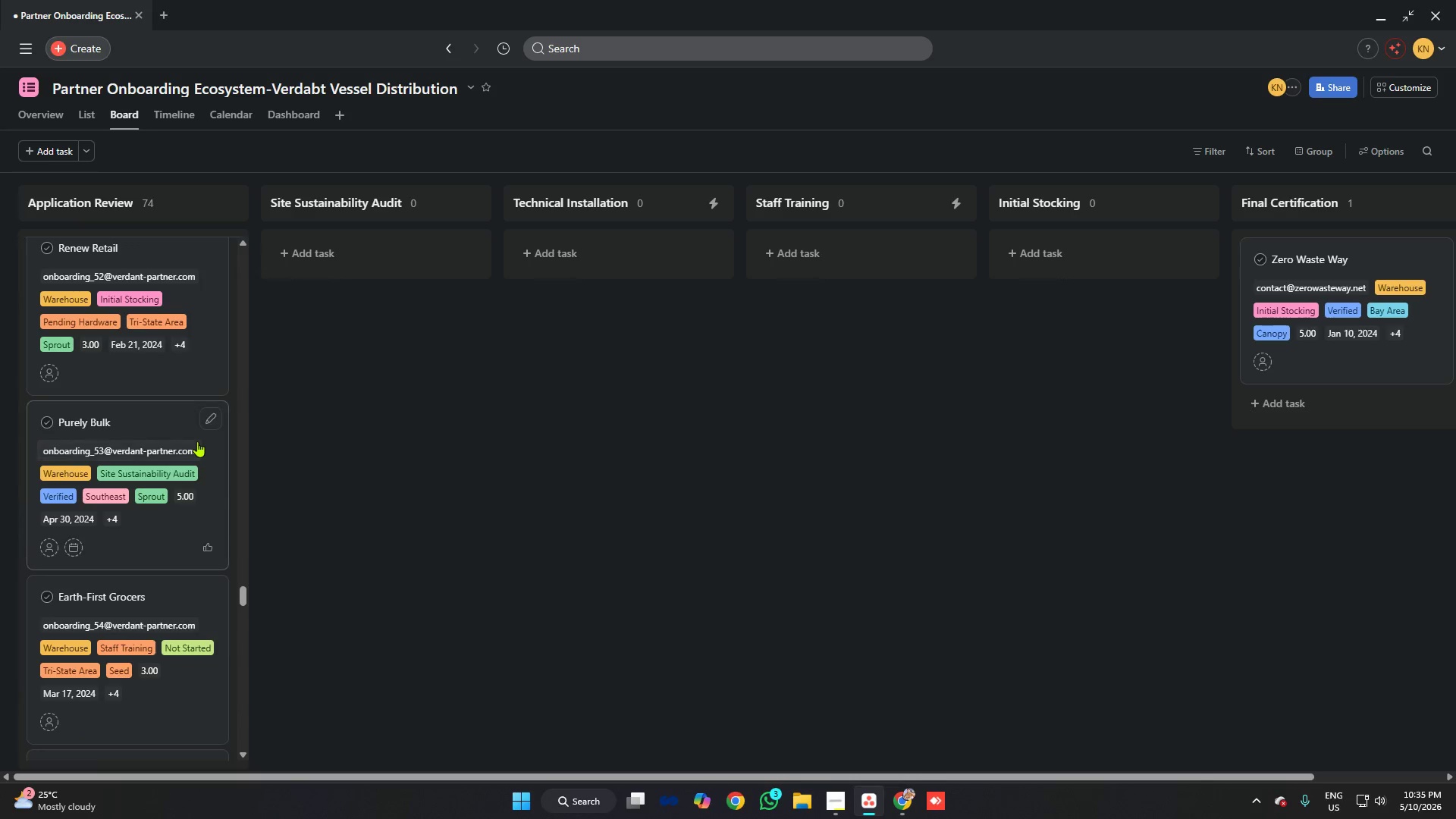 
scroll: coordinate [197, 441], scroll_direction: up, amount: 1.0
 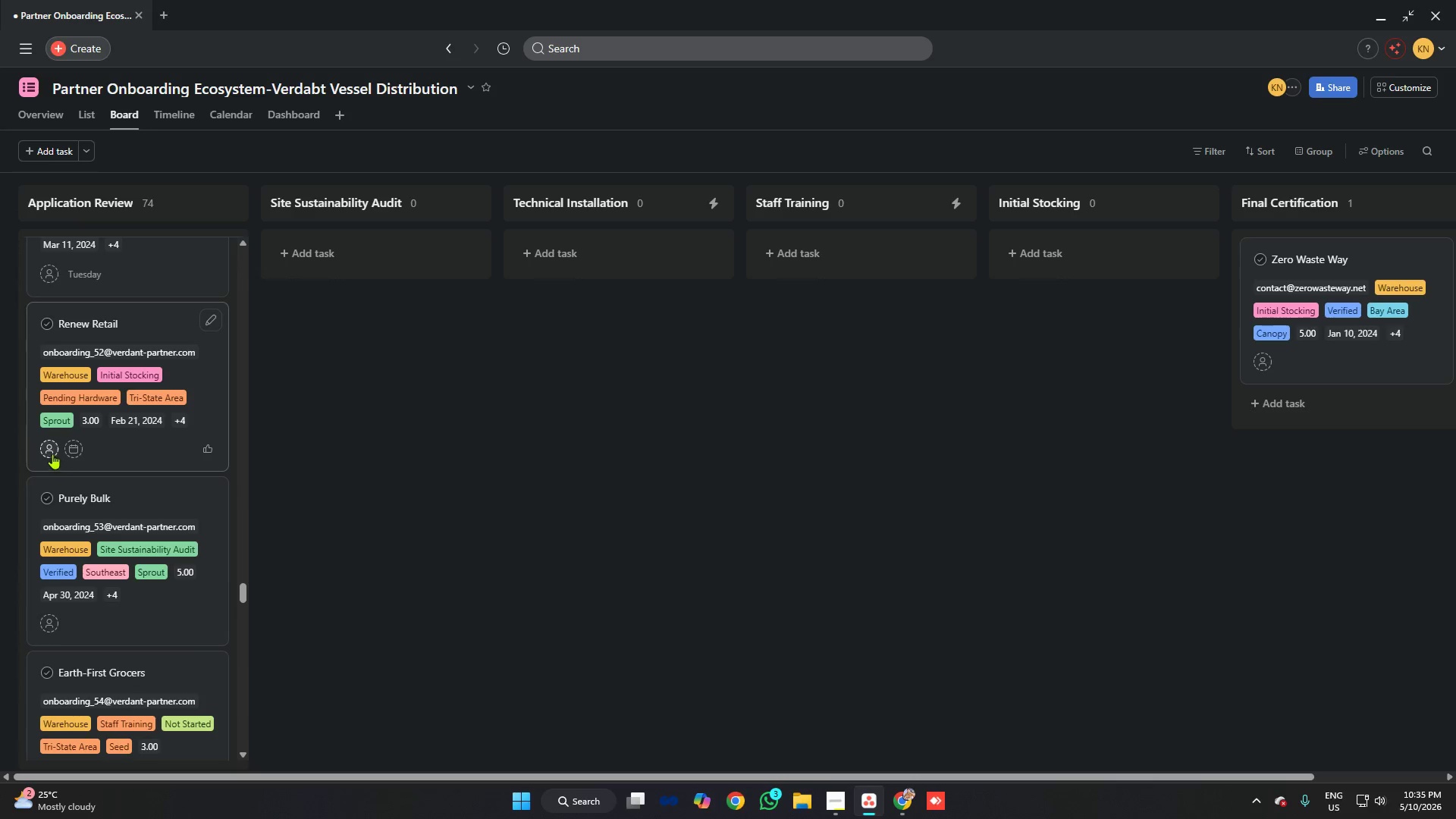 
left_click([76, 447])
 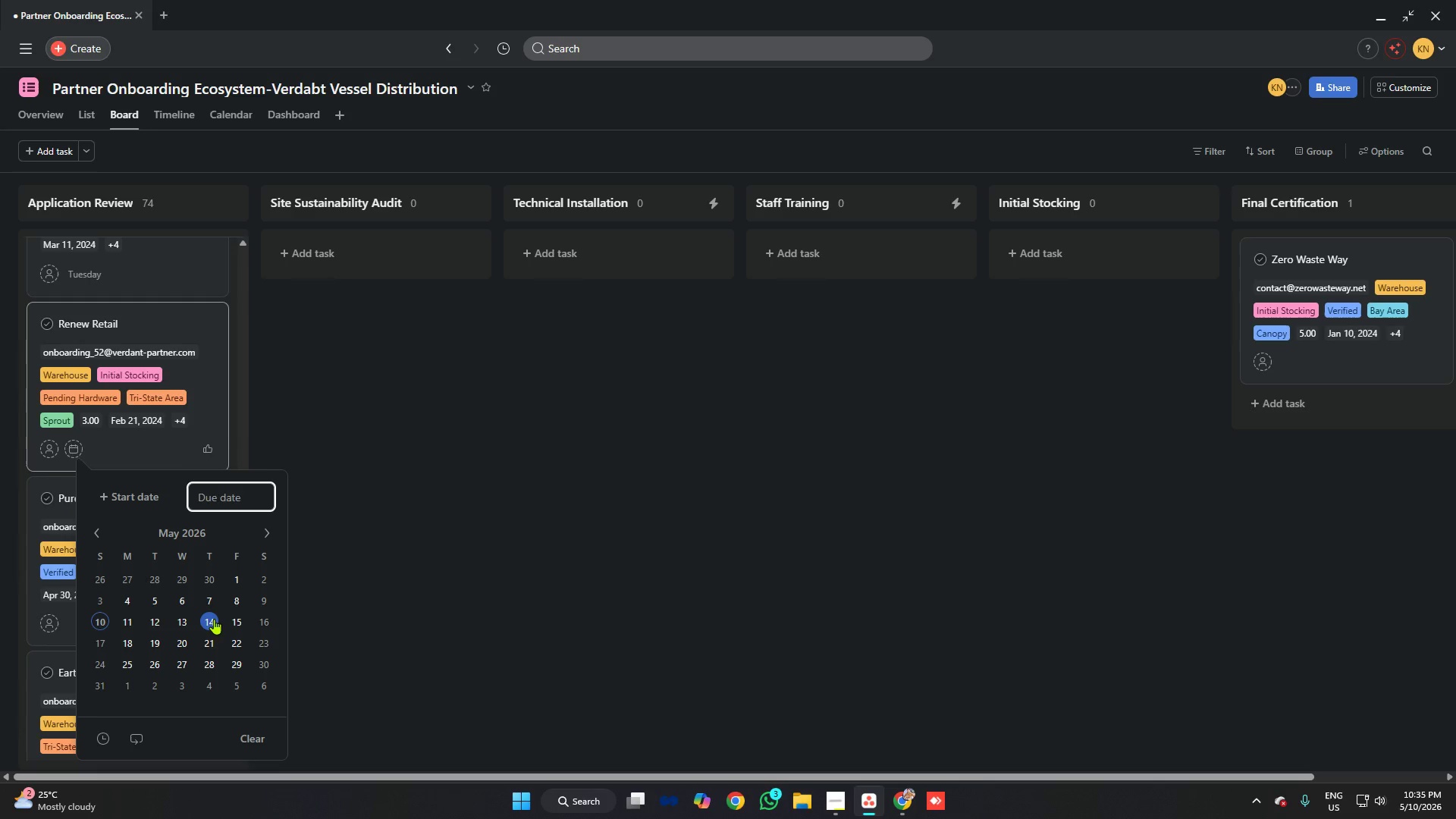 
left_click([359, 500])
 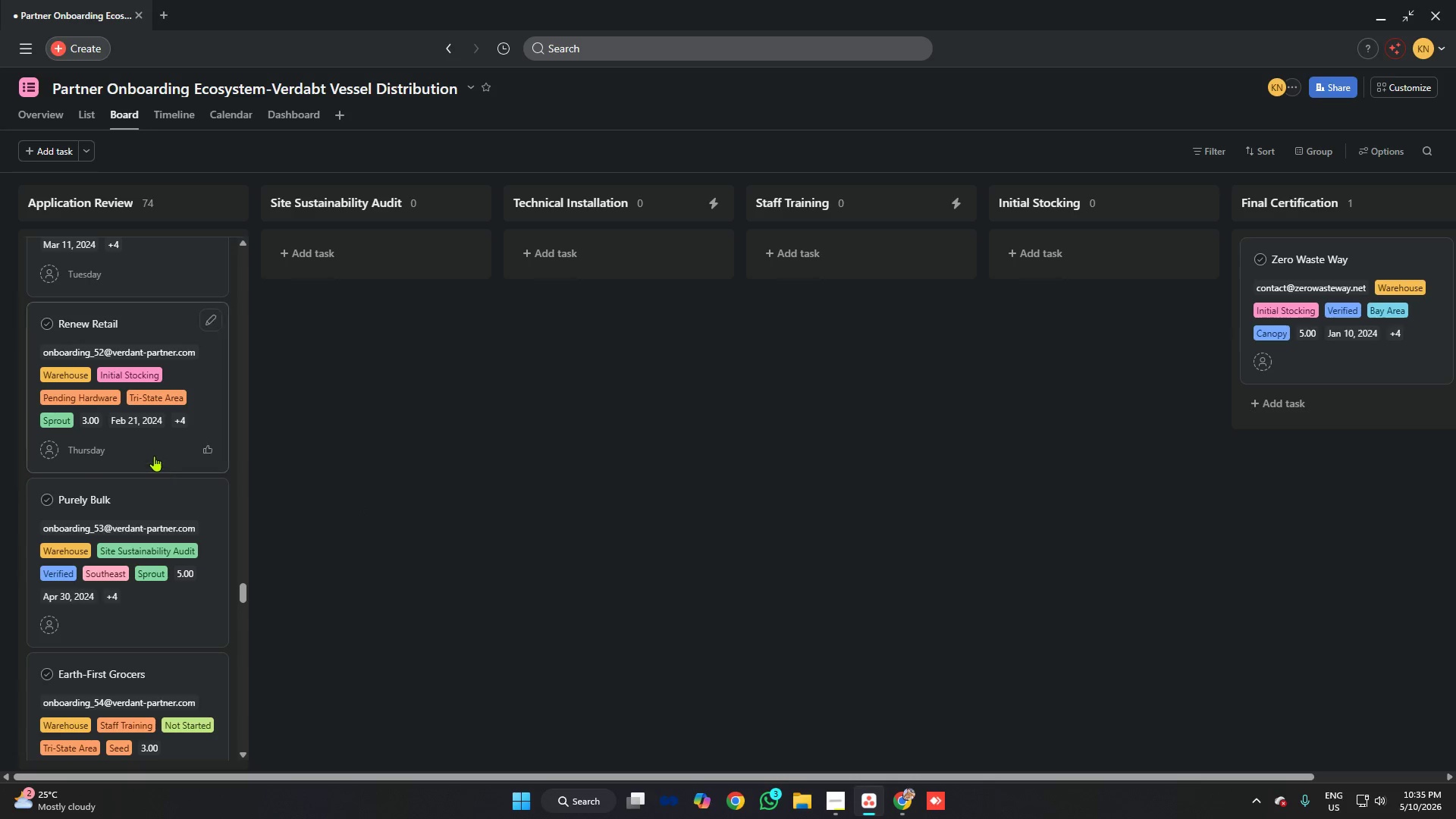 
scroll: coordinate [150, 455], scroll_direction: down, amount: 2.0
 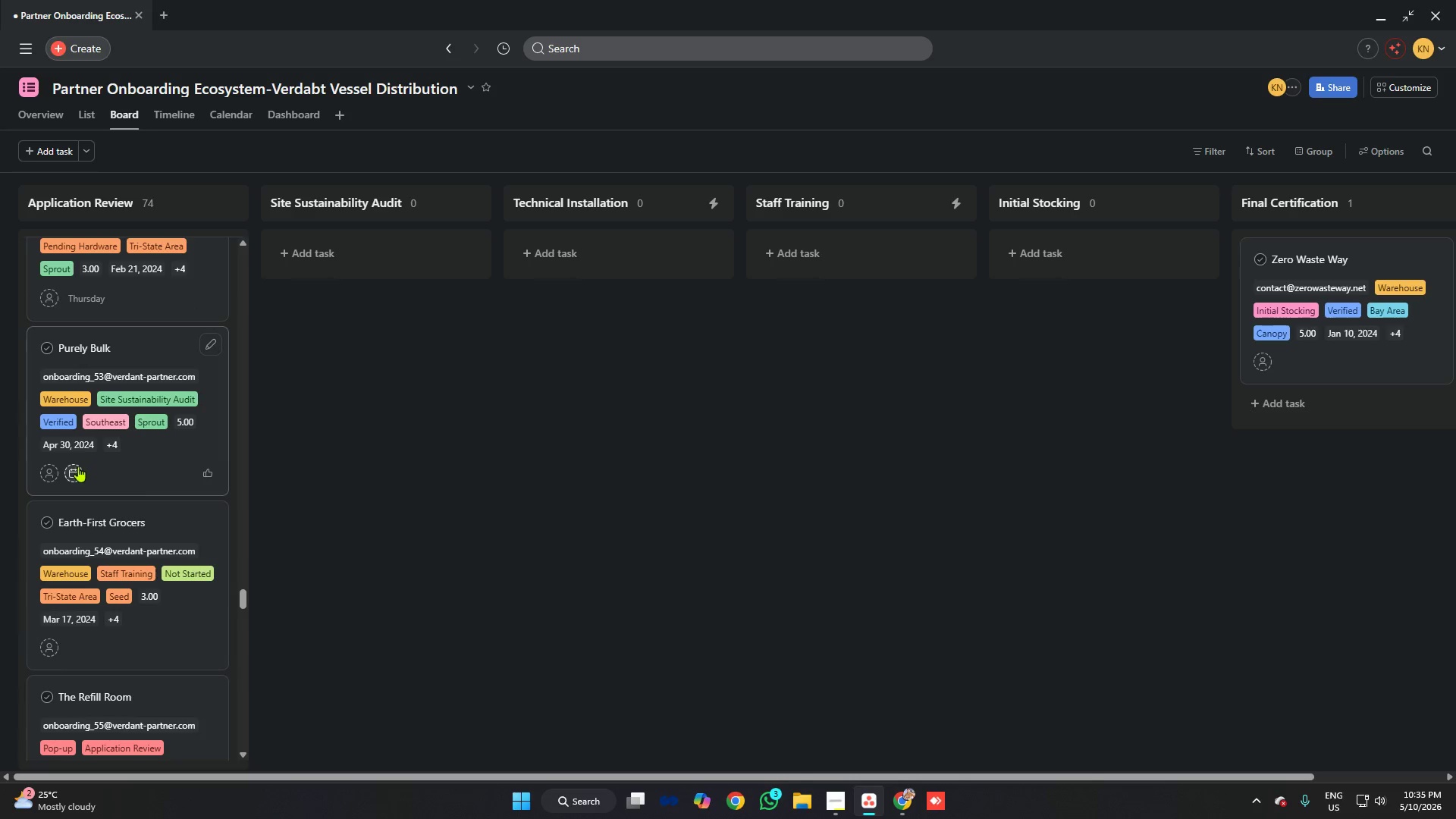 
left_click([71, 469])
 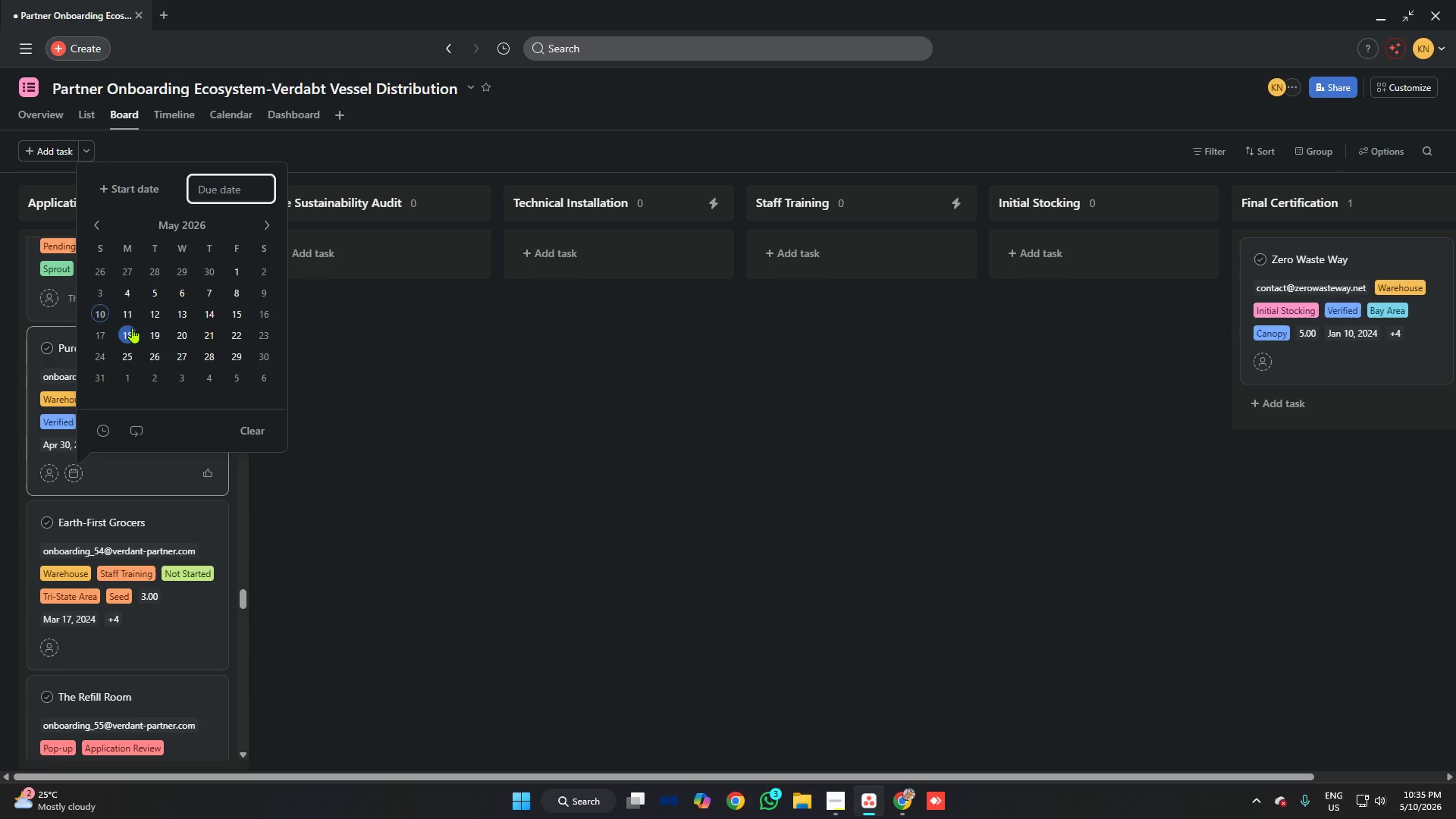 
left_click([132, 315])
 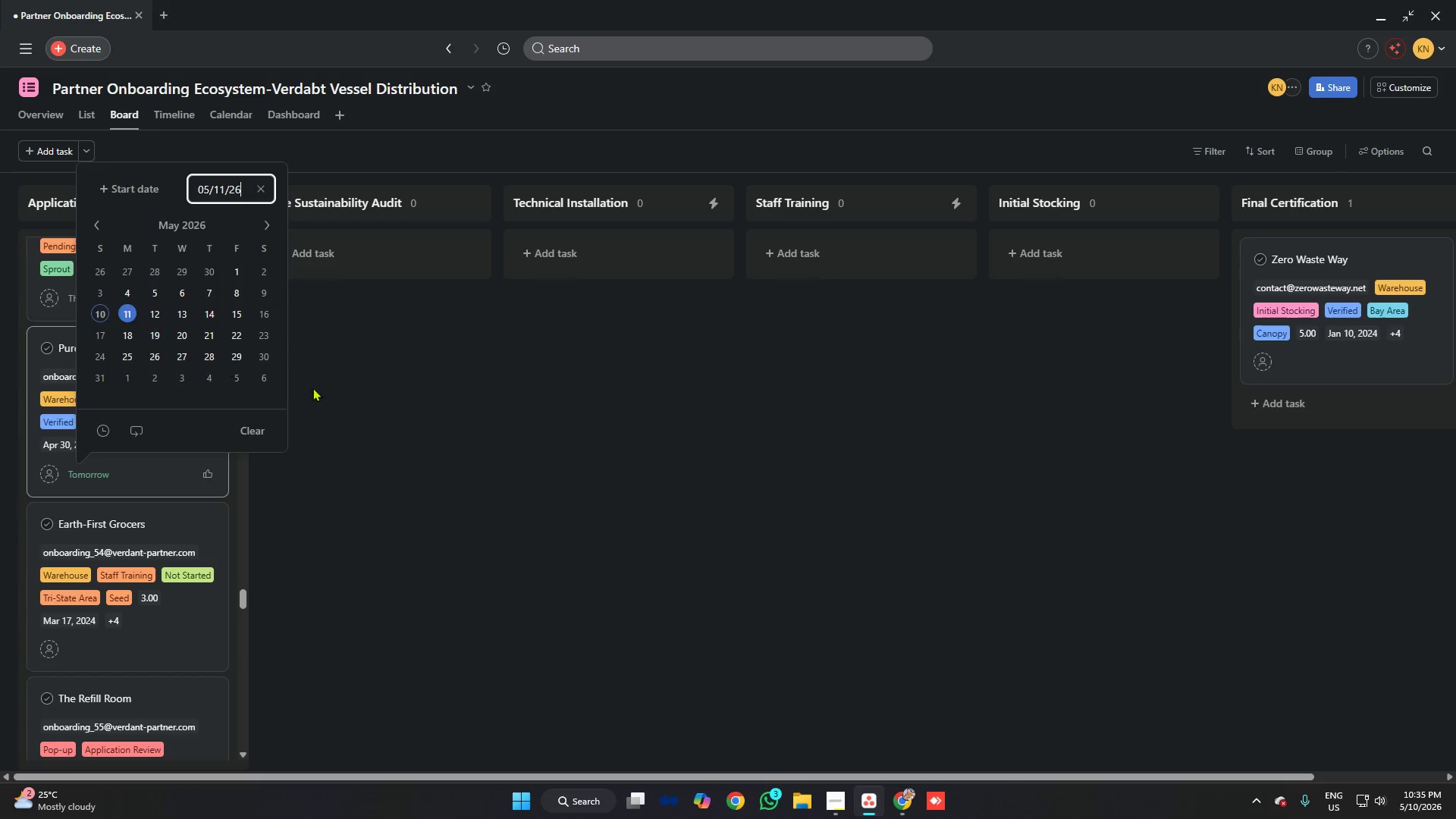 
left_click([313, 388])
 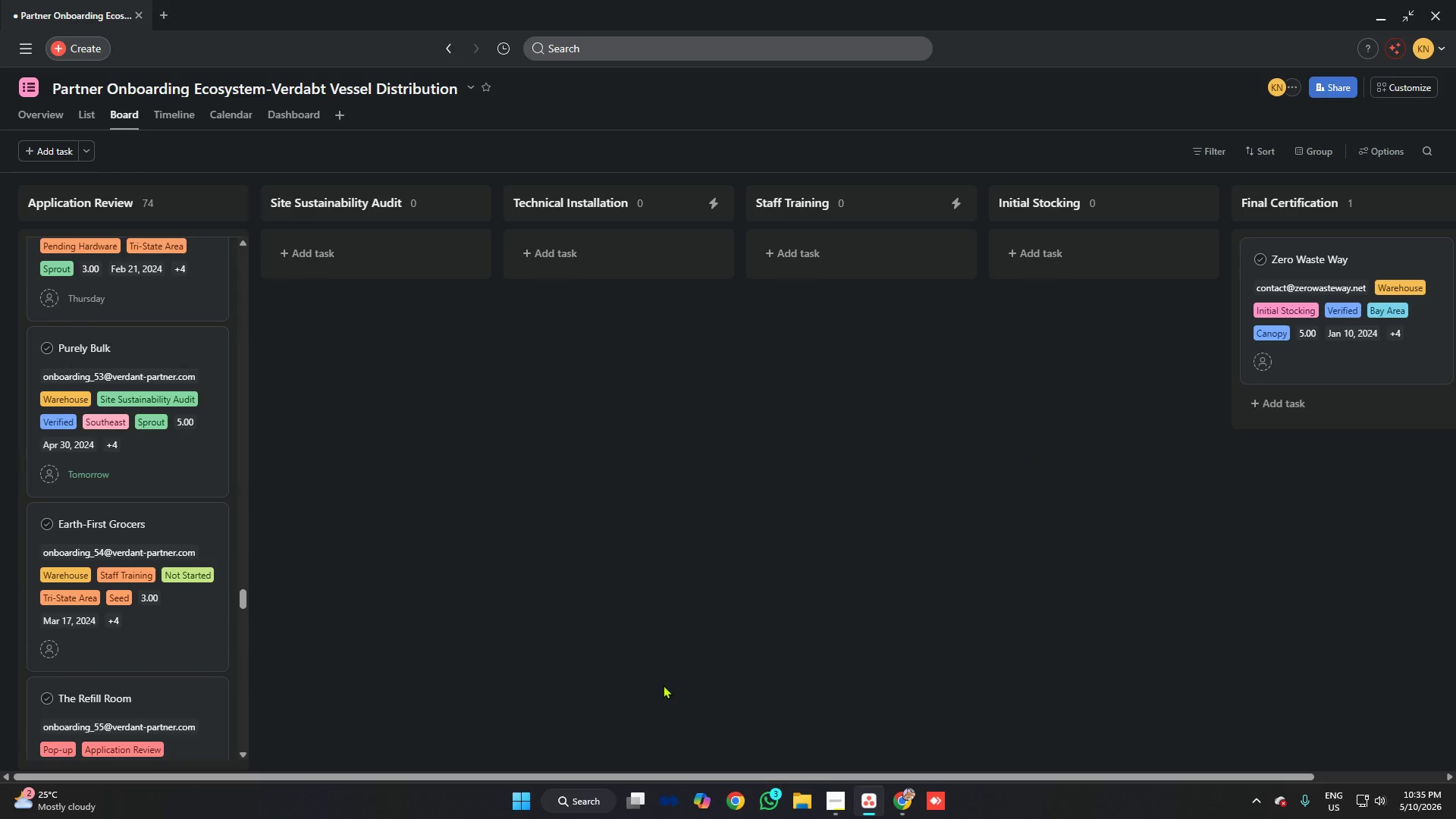 
wait(5.06)
 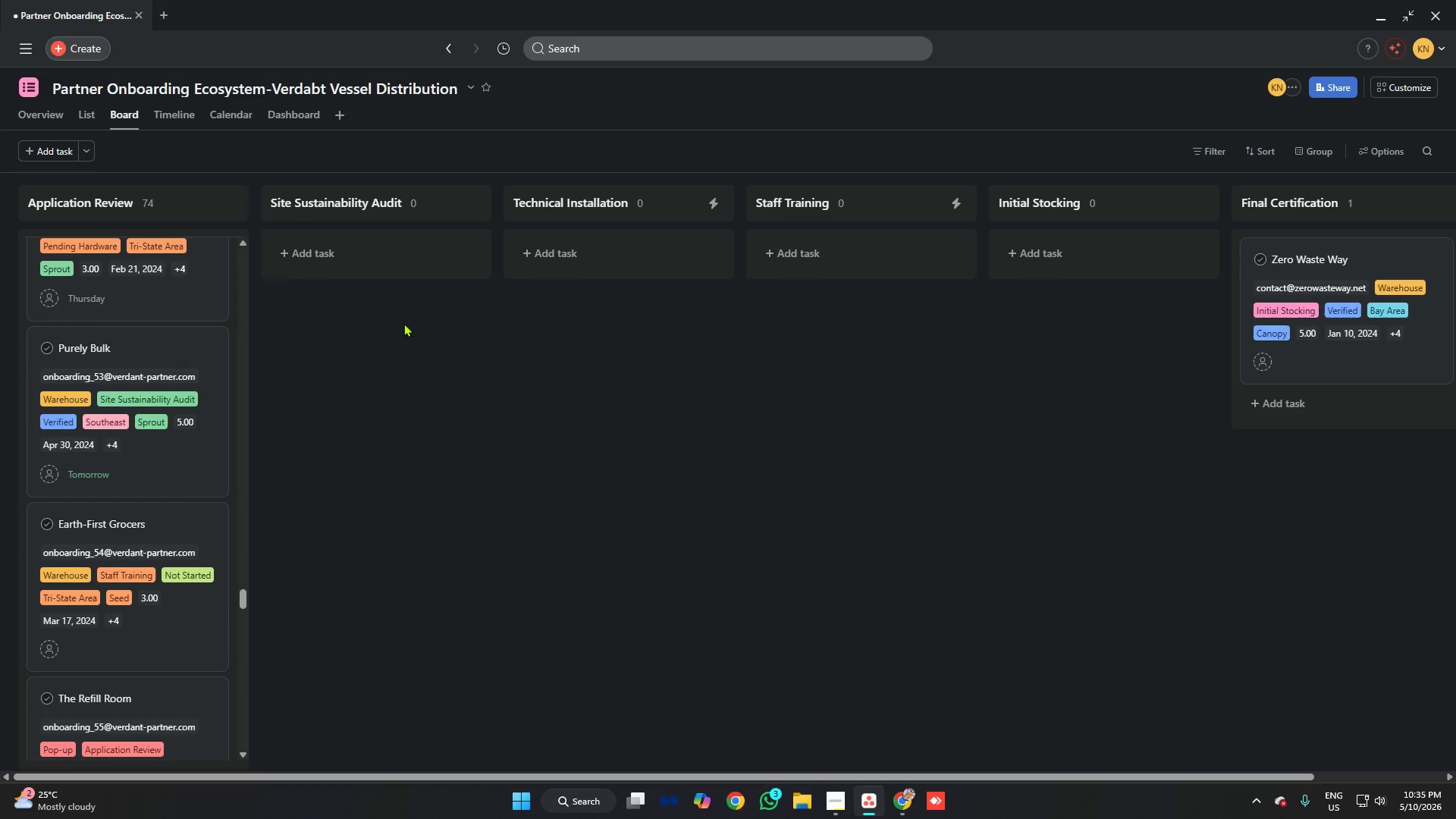 
scroll: coordinate [225, 516], scroll_direction: down, amount: 3.0
 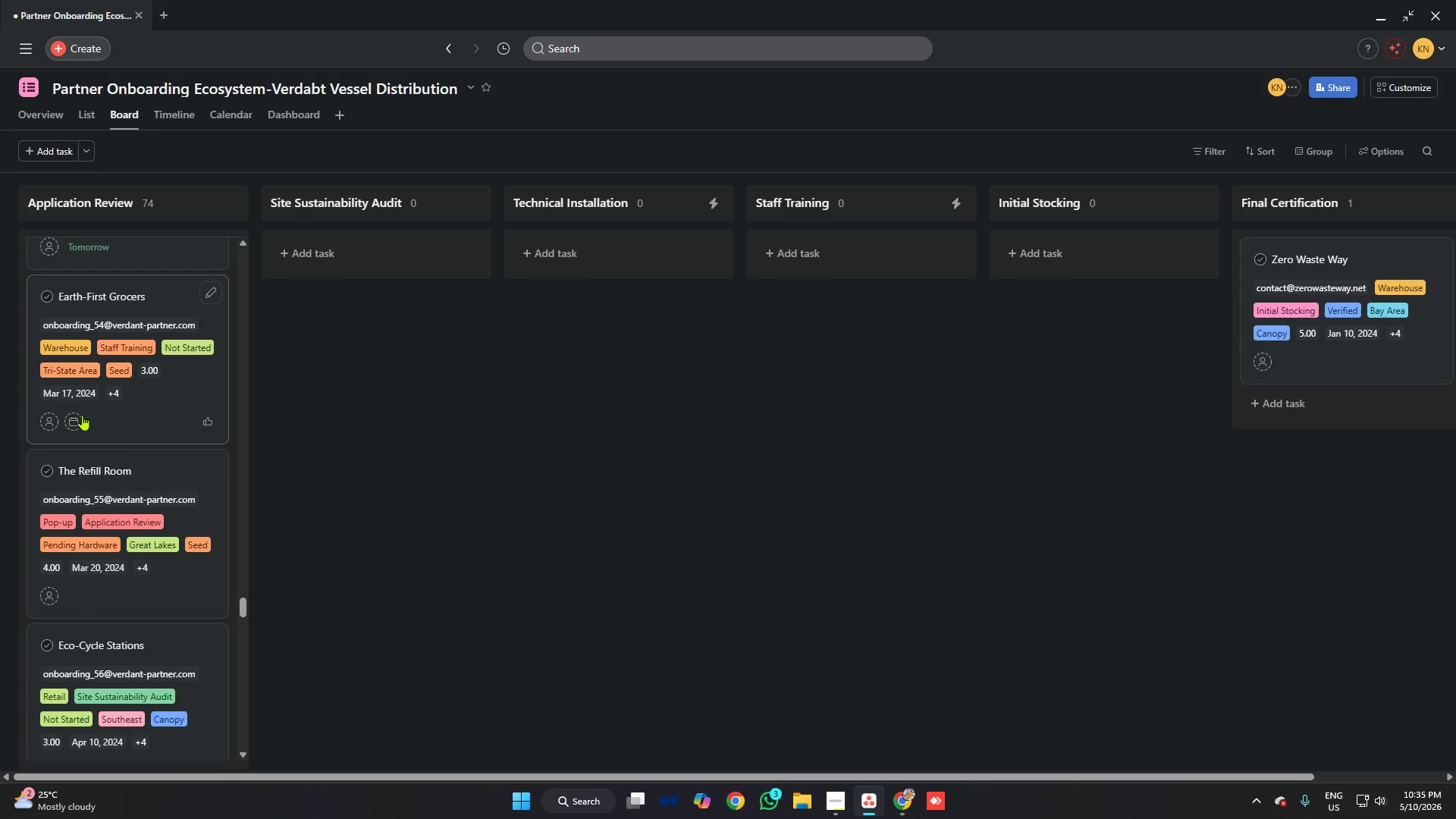 
left_click([80, 416])
 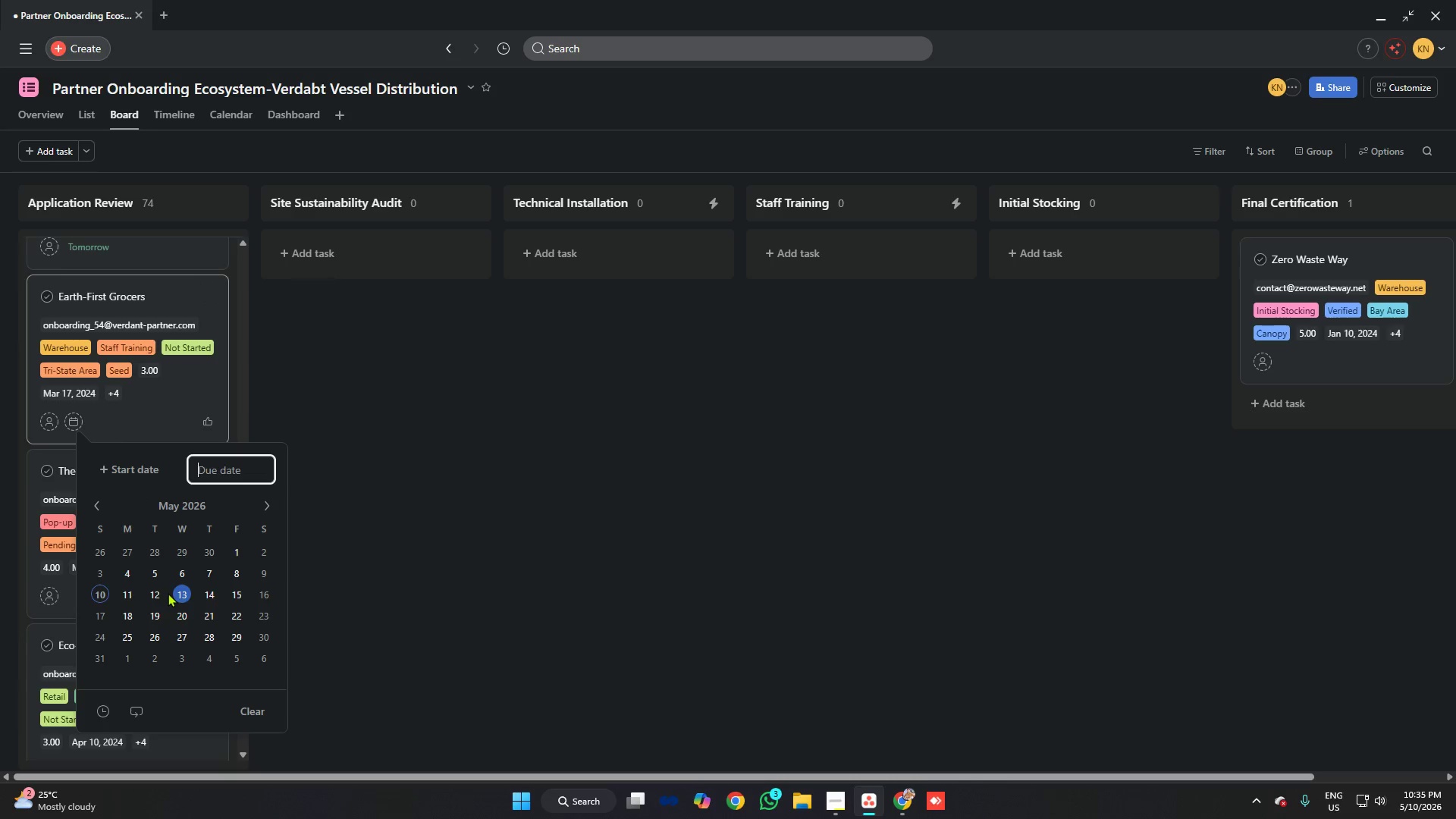 
left_click([164, 593])
 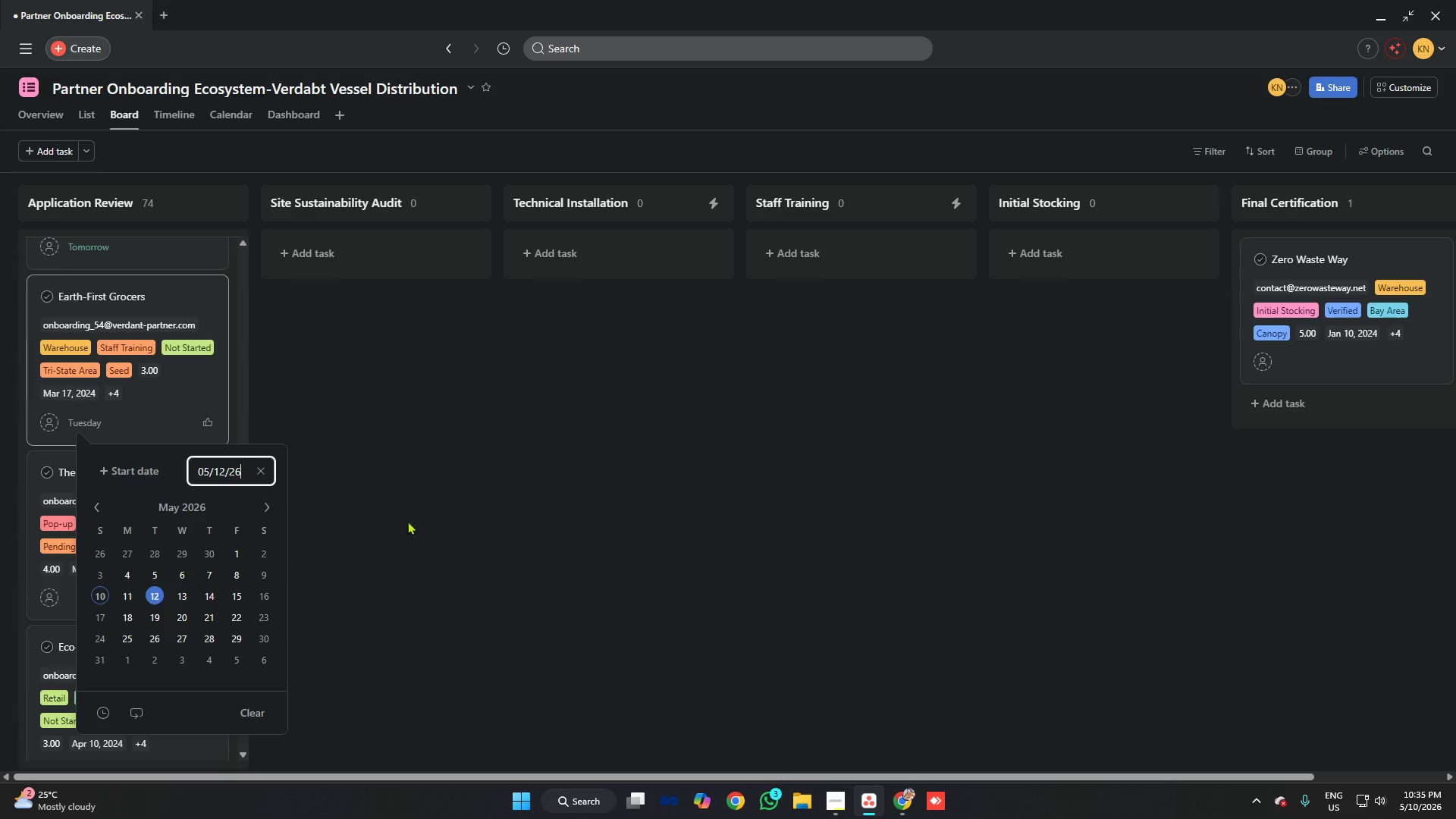 
left_click([424, 516])
 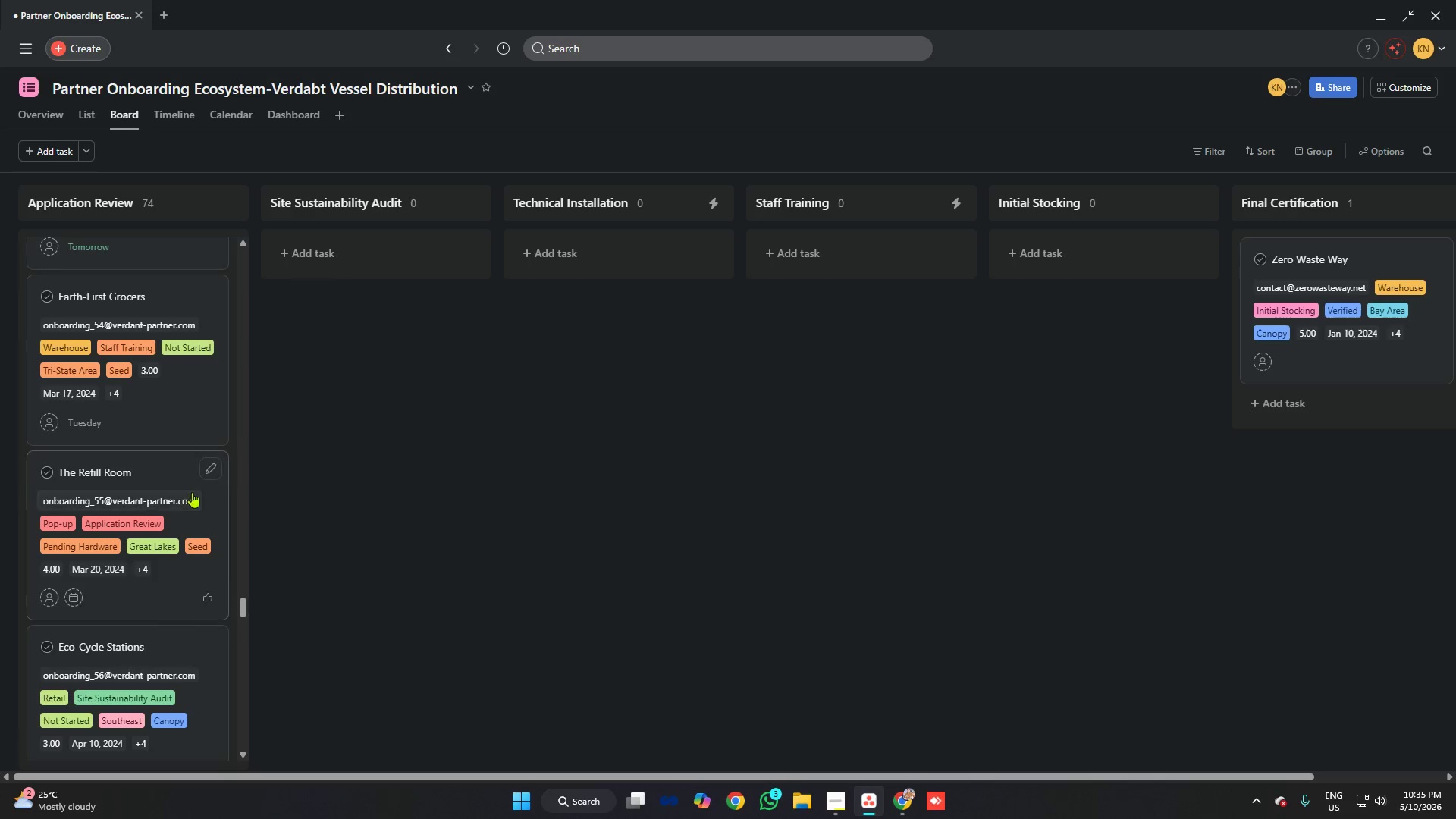 
scroll: coordinate [194, 486], scroll_direction: down, amount: 2.0
 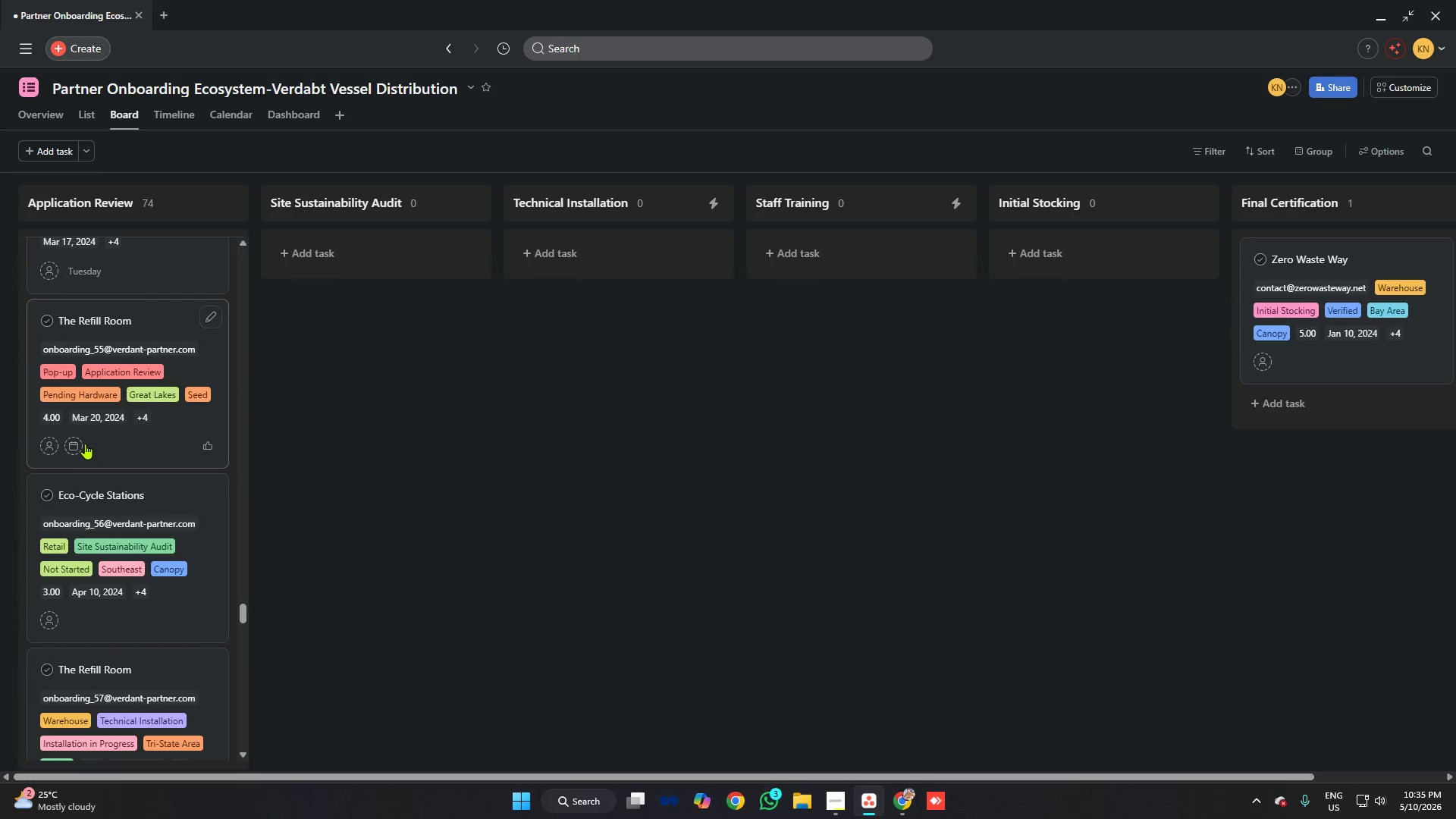 
left_click([78, 441])
 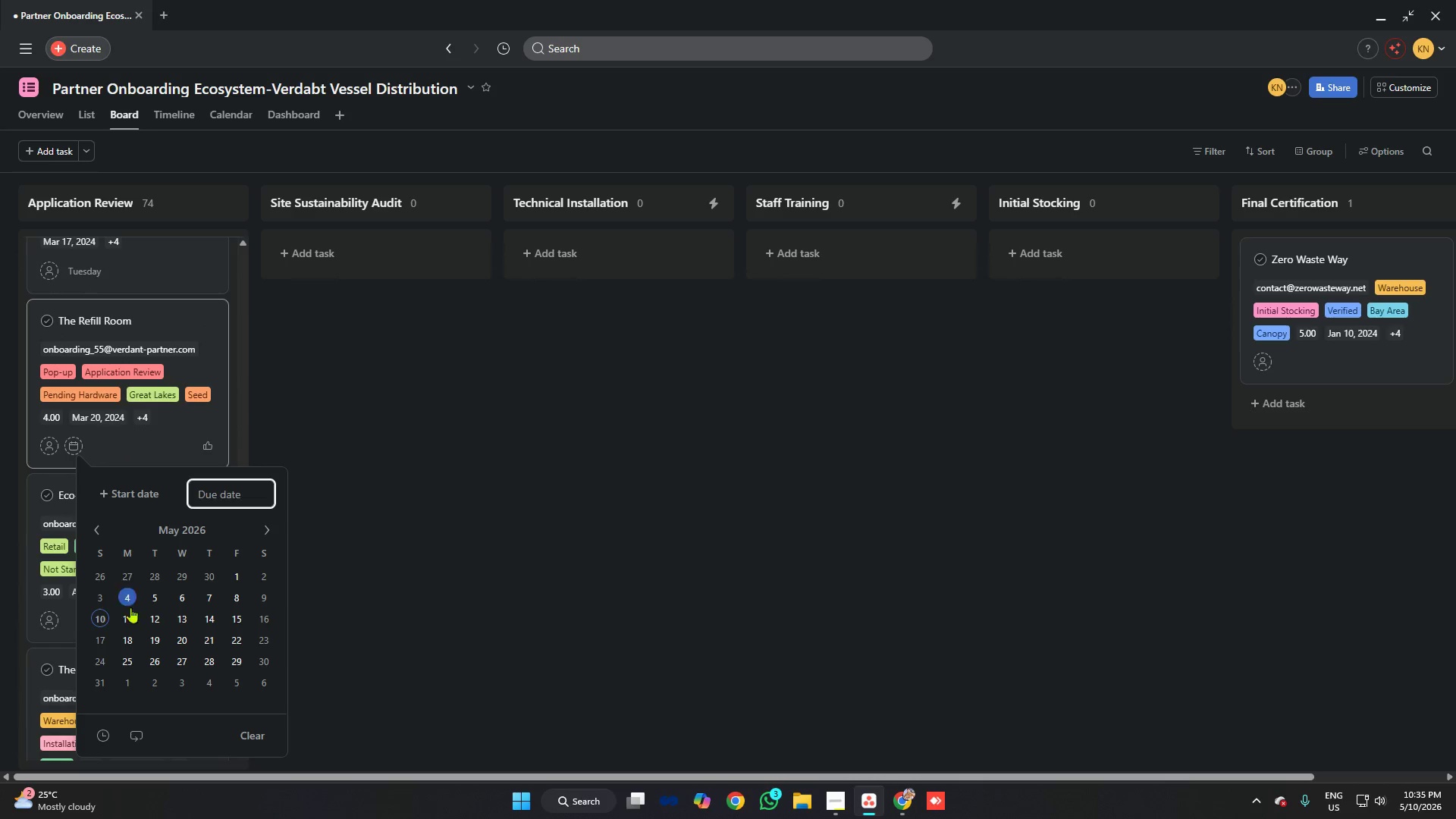 
left_click([130, 617])
 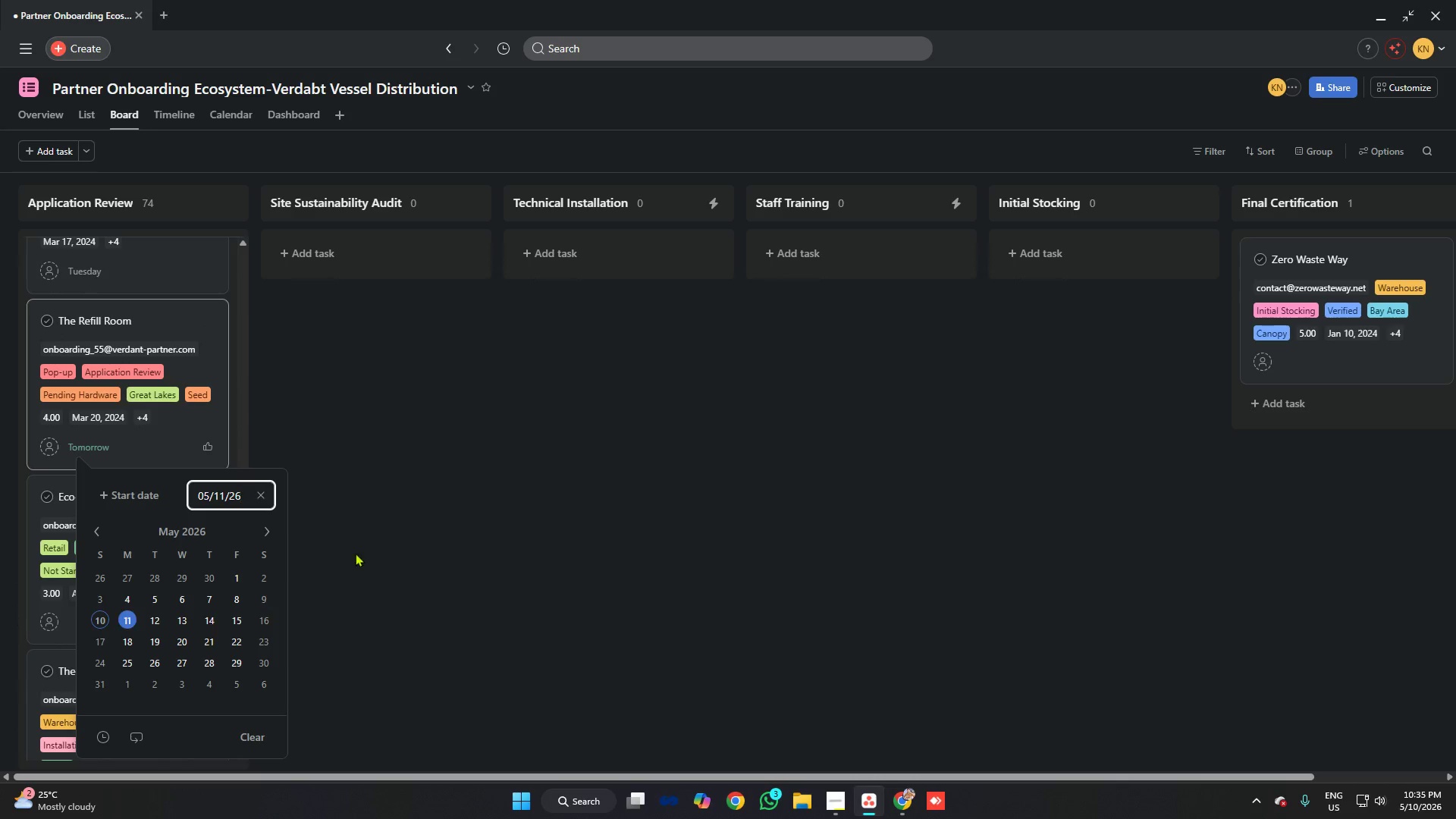 
left_click_drag(start_coordinate=[359, 551], to_coordinate=[363, 551])
 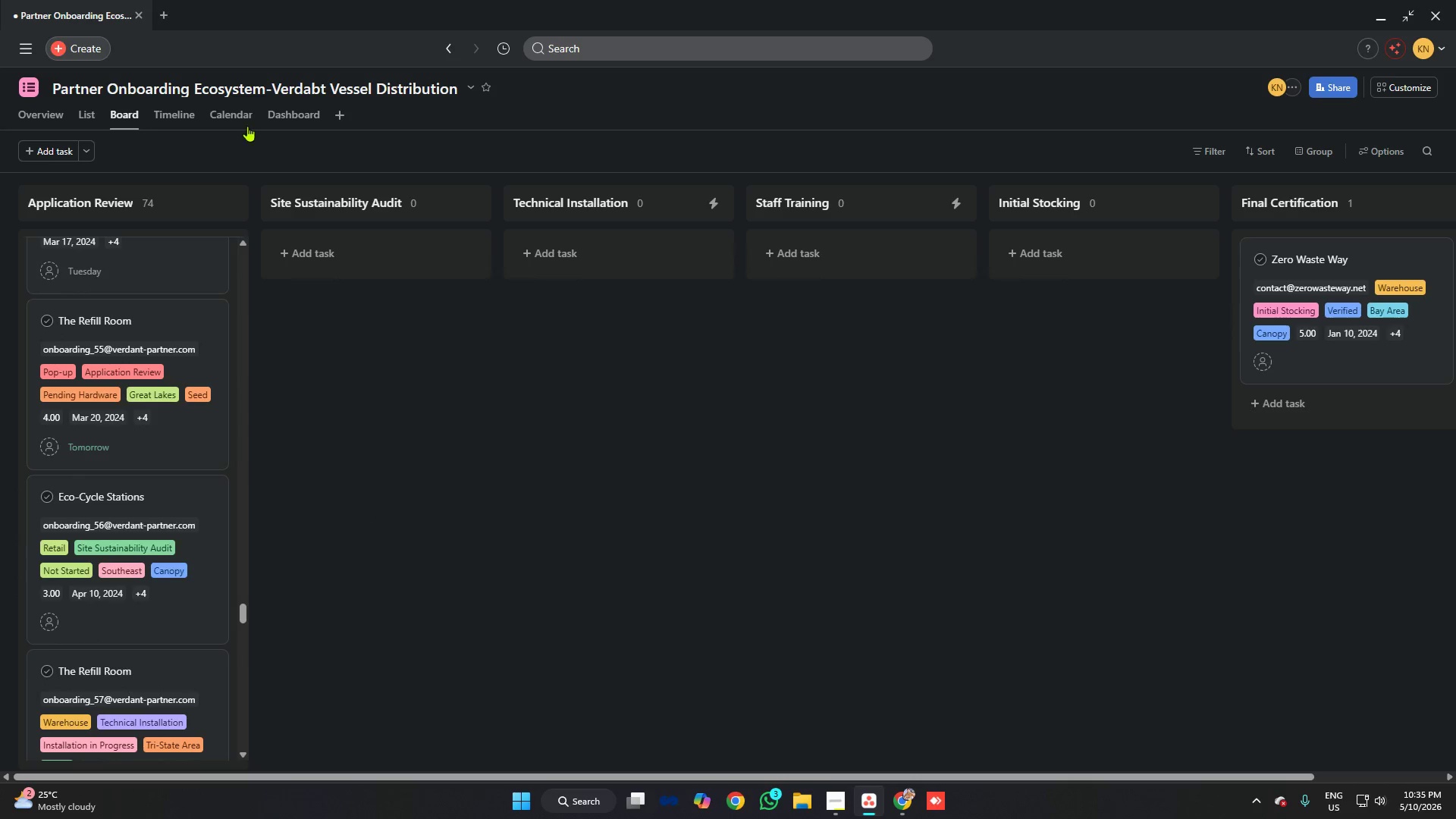 
left_click([243, 121])
 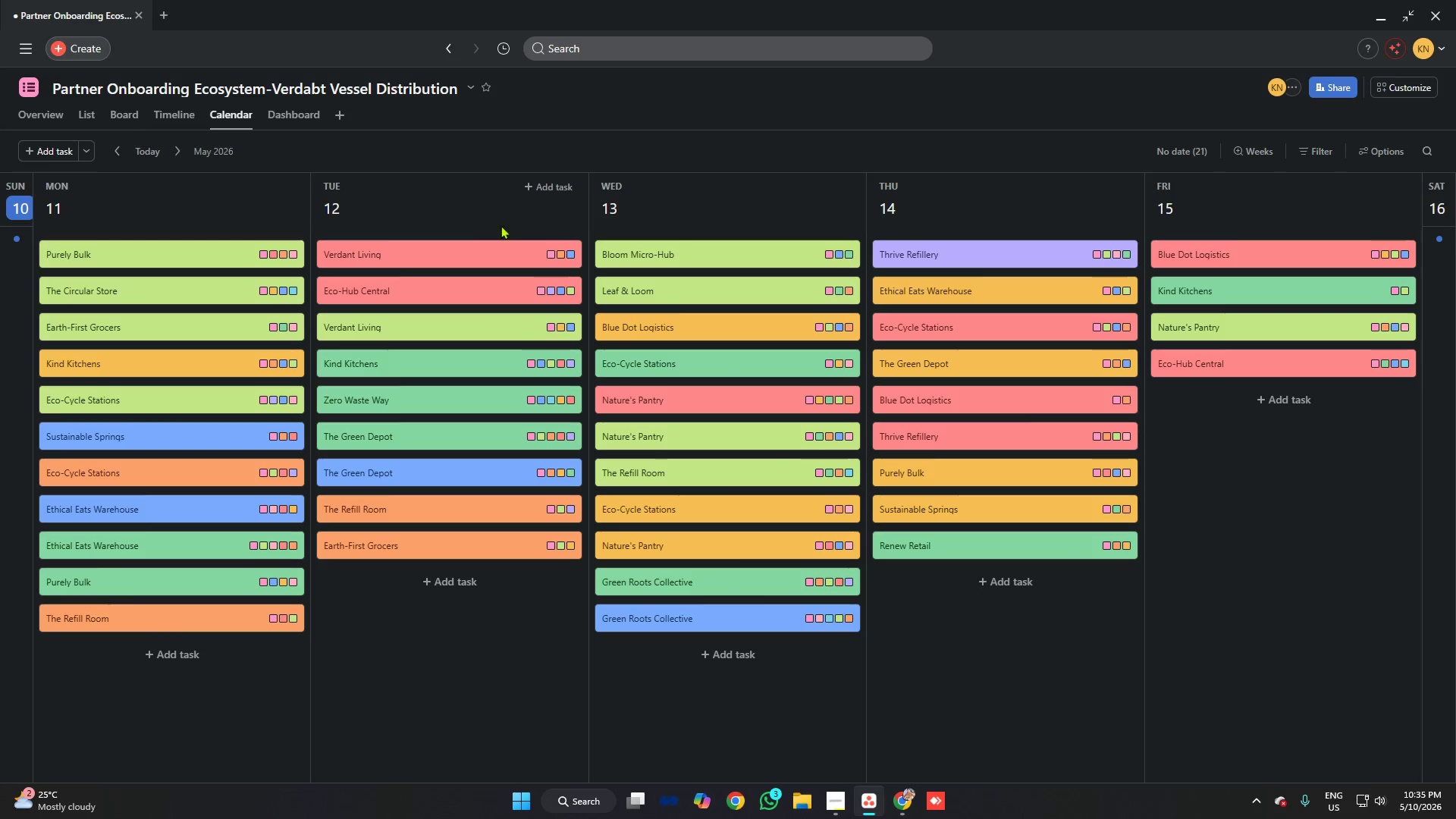 
scroll: coordinate [1210, 336], scroll_direction: down, amount: 1.0
 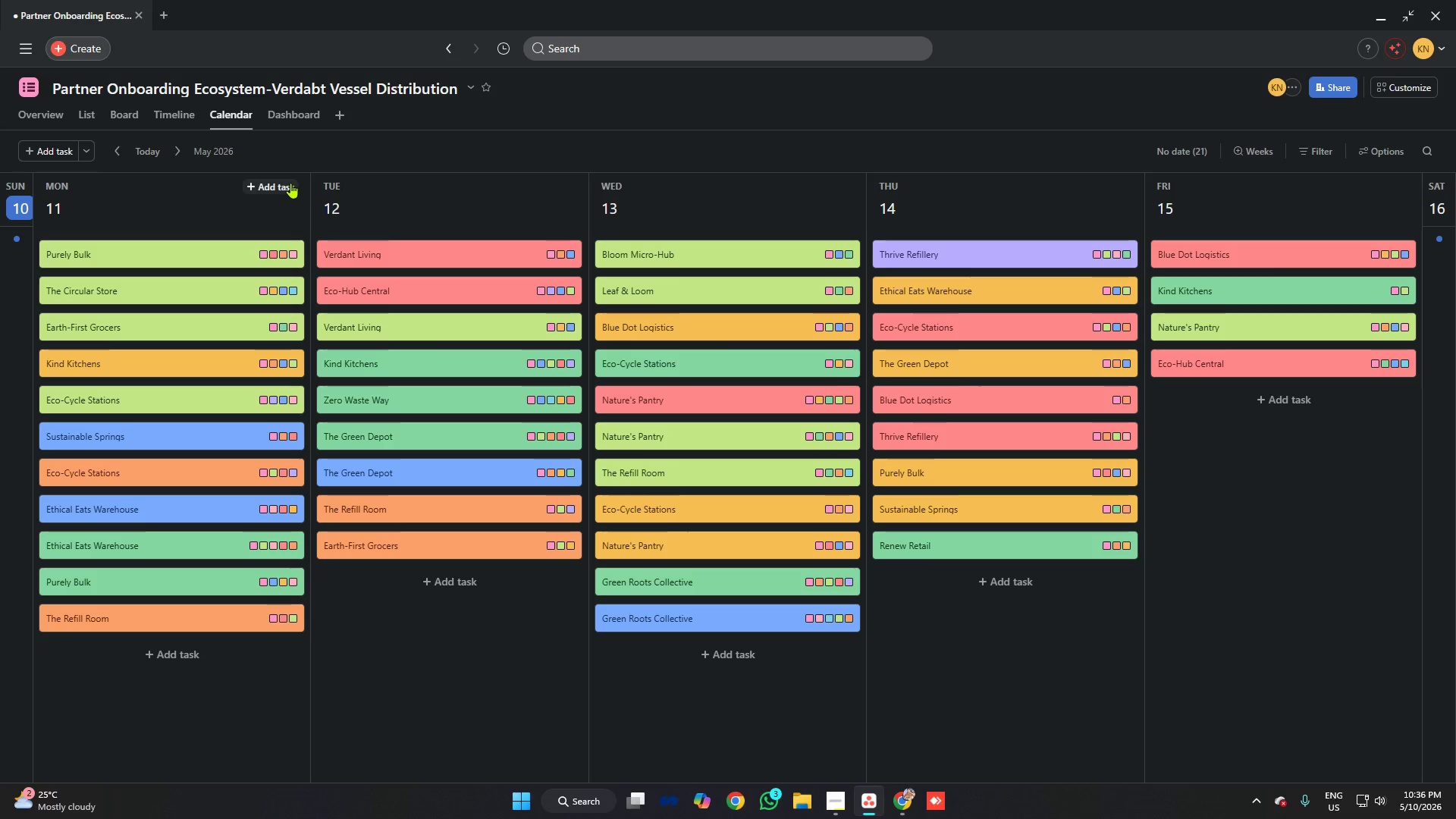 
left_click([291, 112])